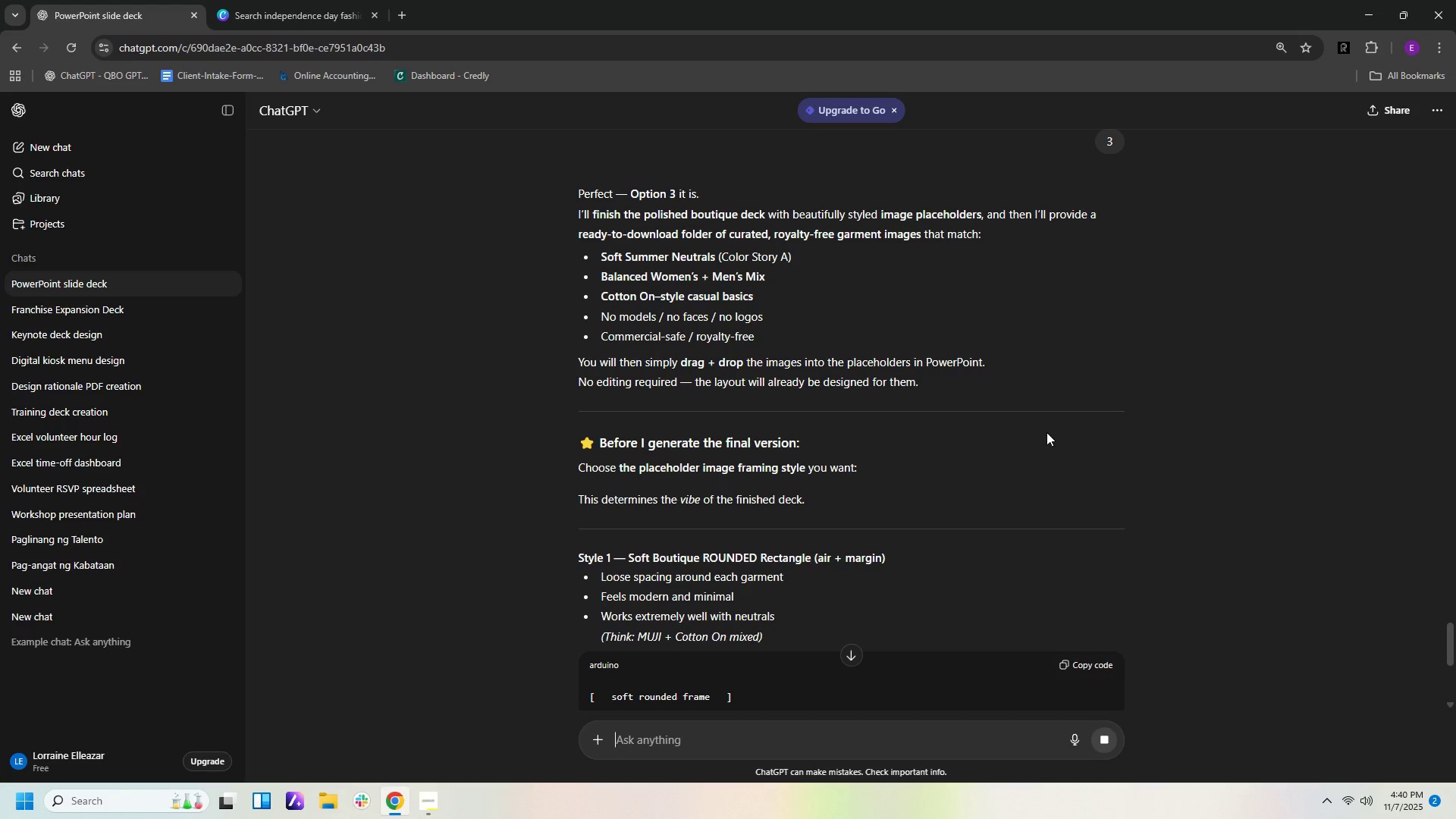 
scroll: coordinate [1047, 432], scroll_direction: down, amount: 3.0
 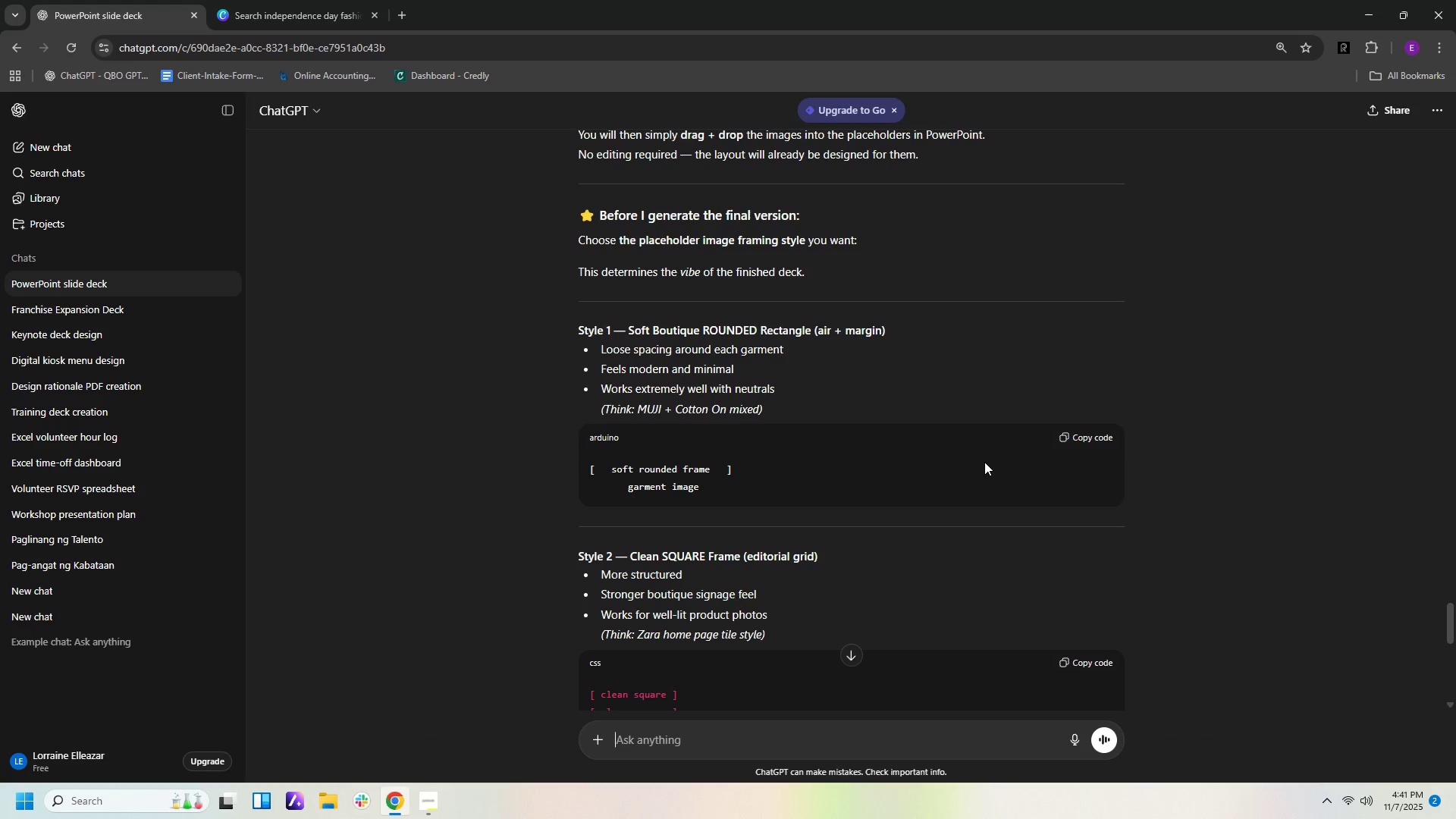 
wait(17.42)
 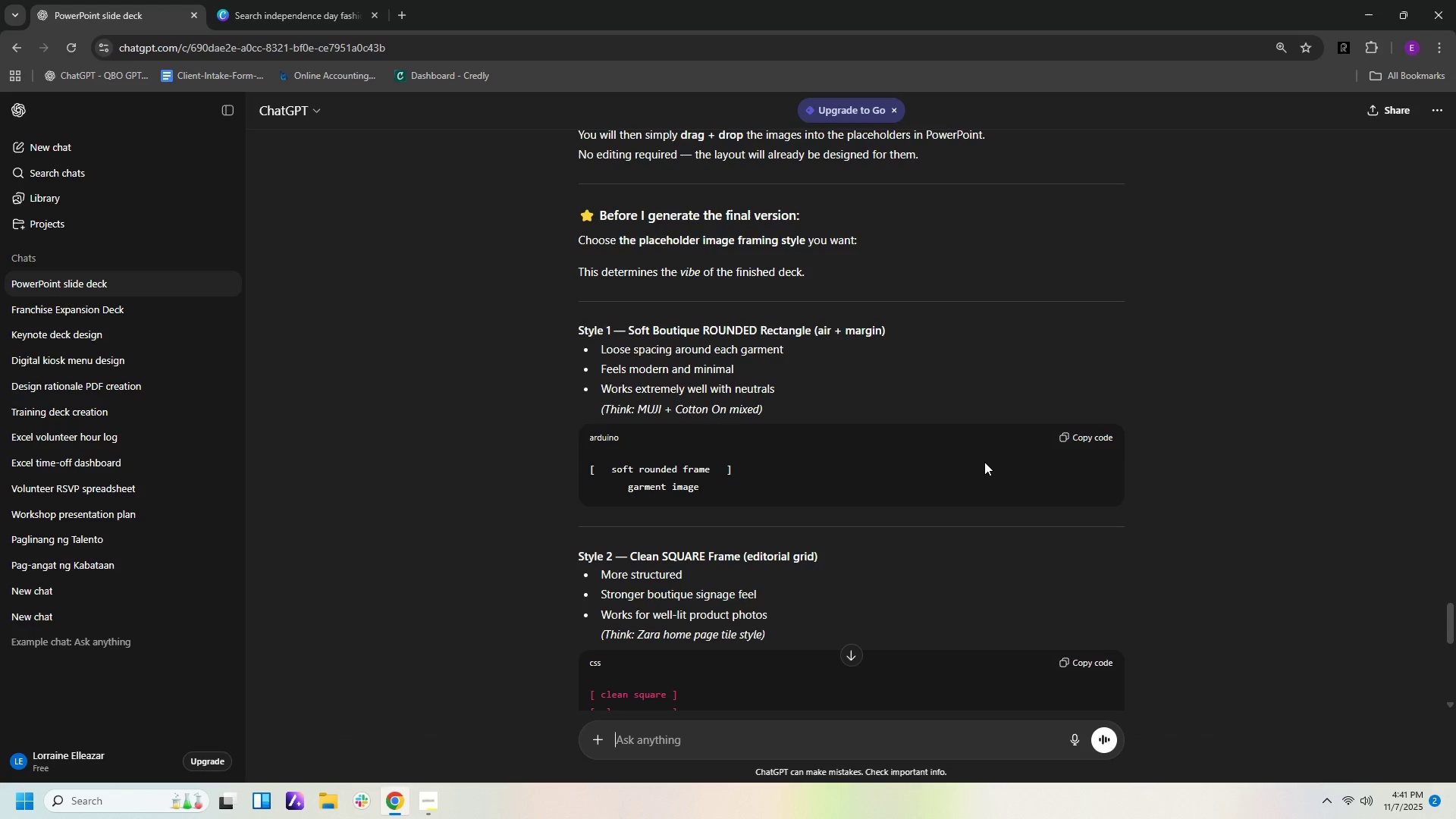 
scroll: coordinate [941, 557], scroll_direction: down, amount: 7.0
 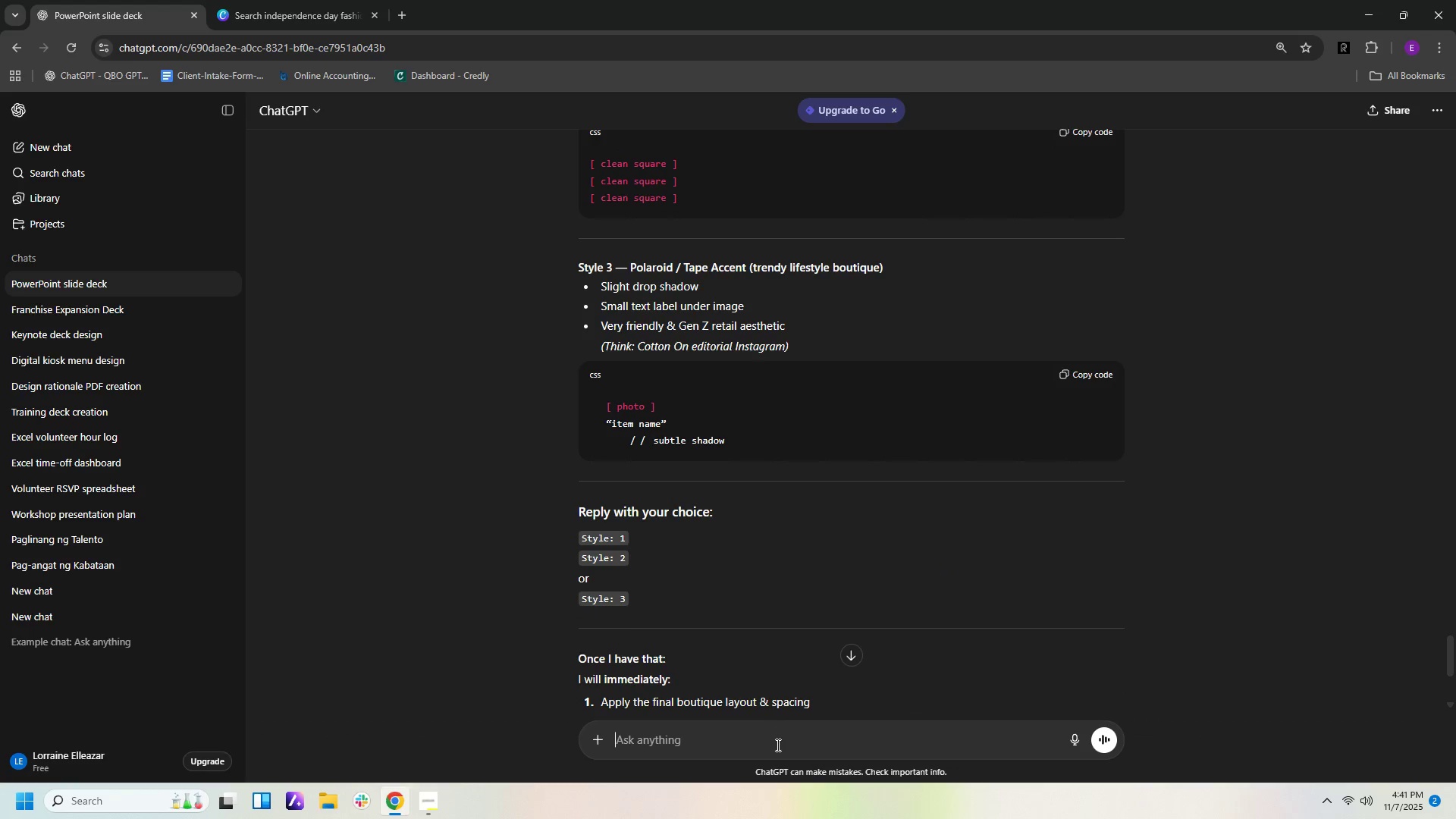 
left_click([777, 745])
 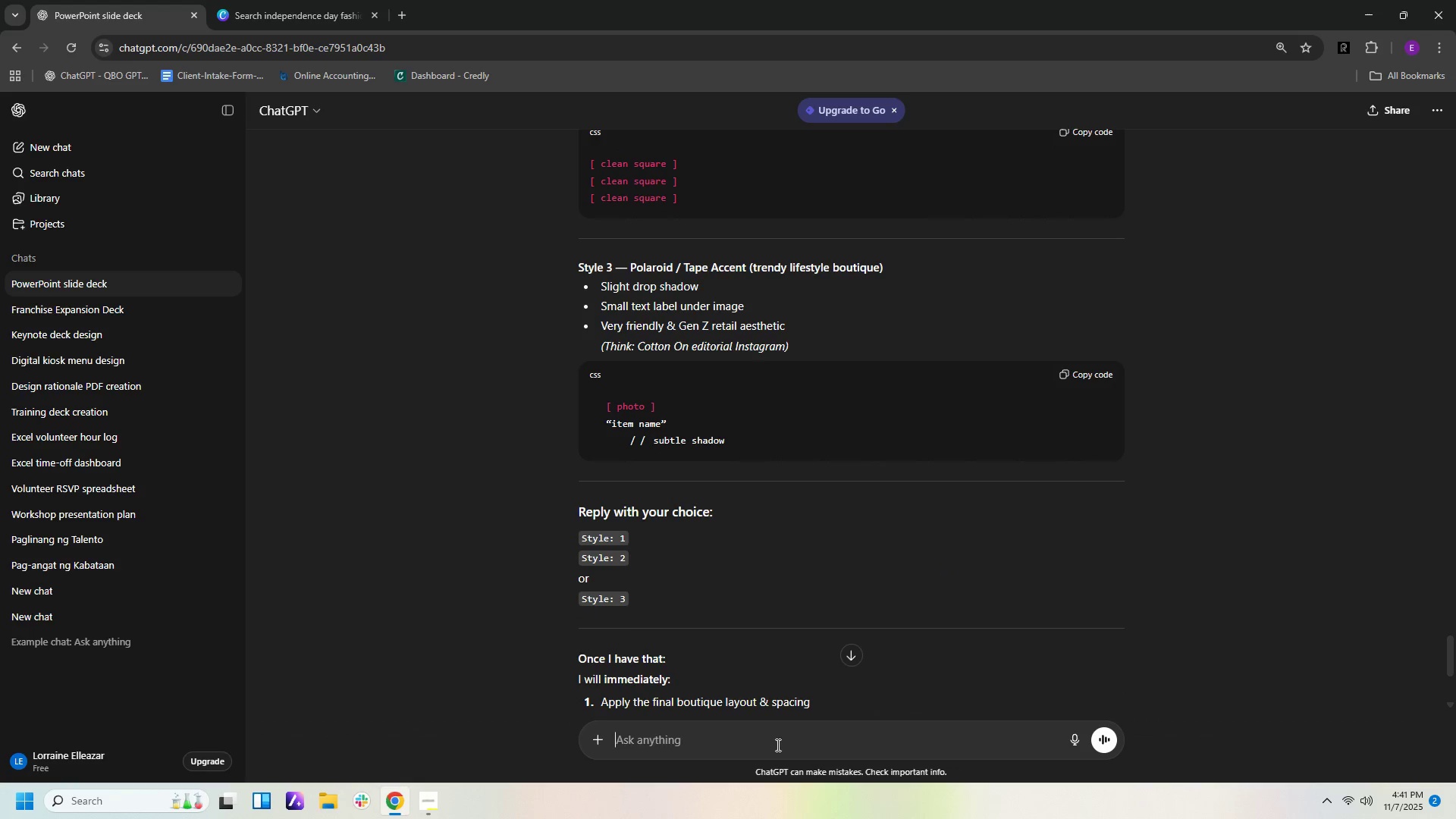 
type(style 3)
 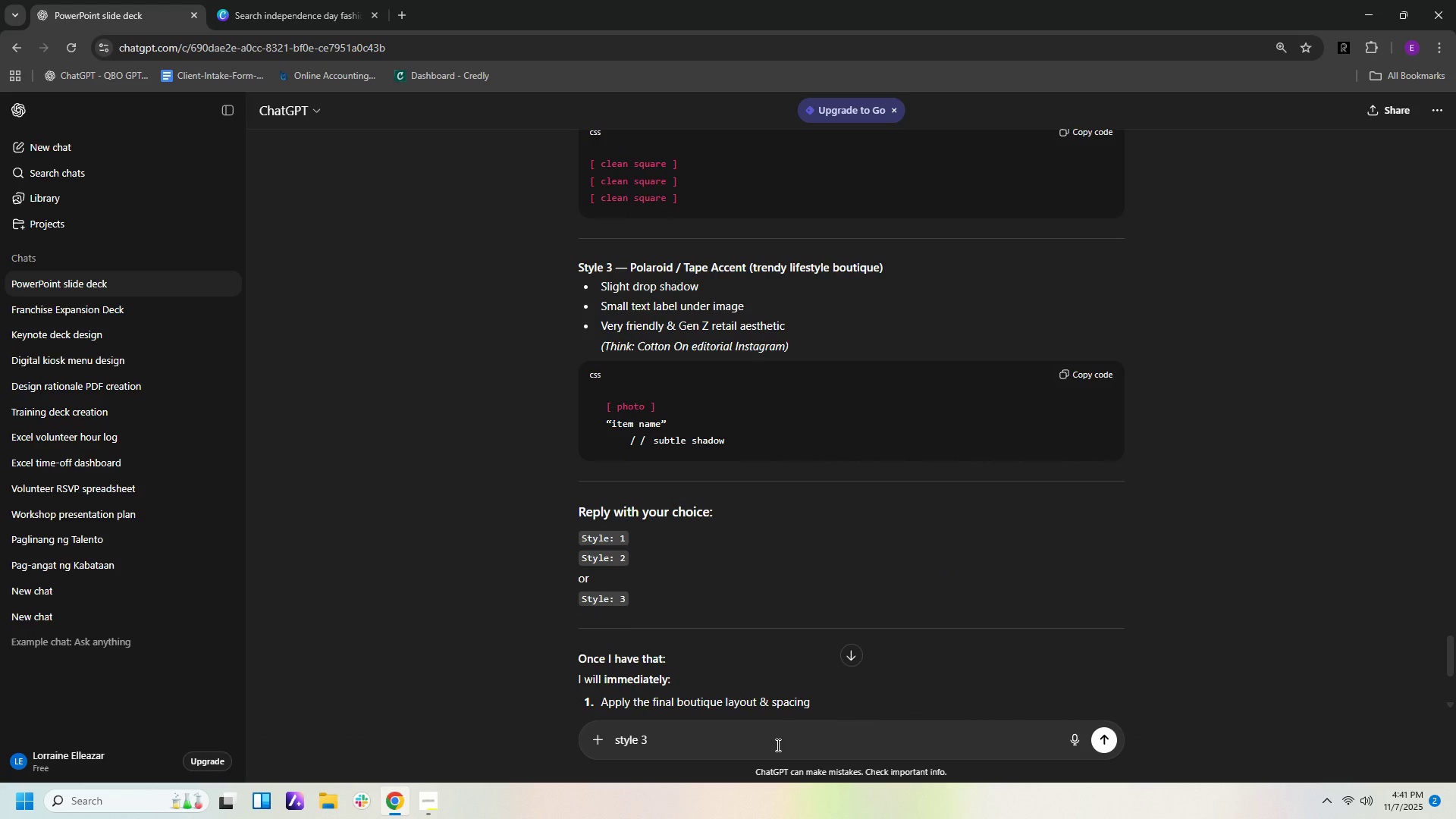 
key(Enter)
 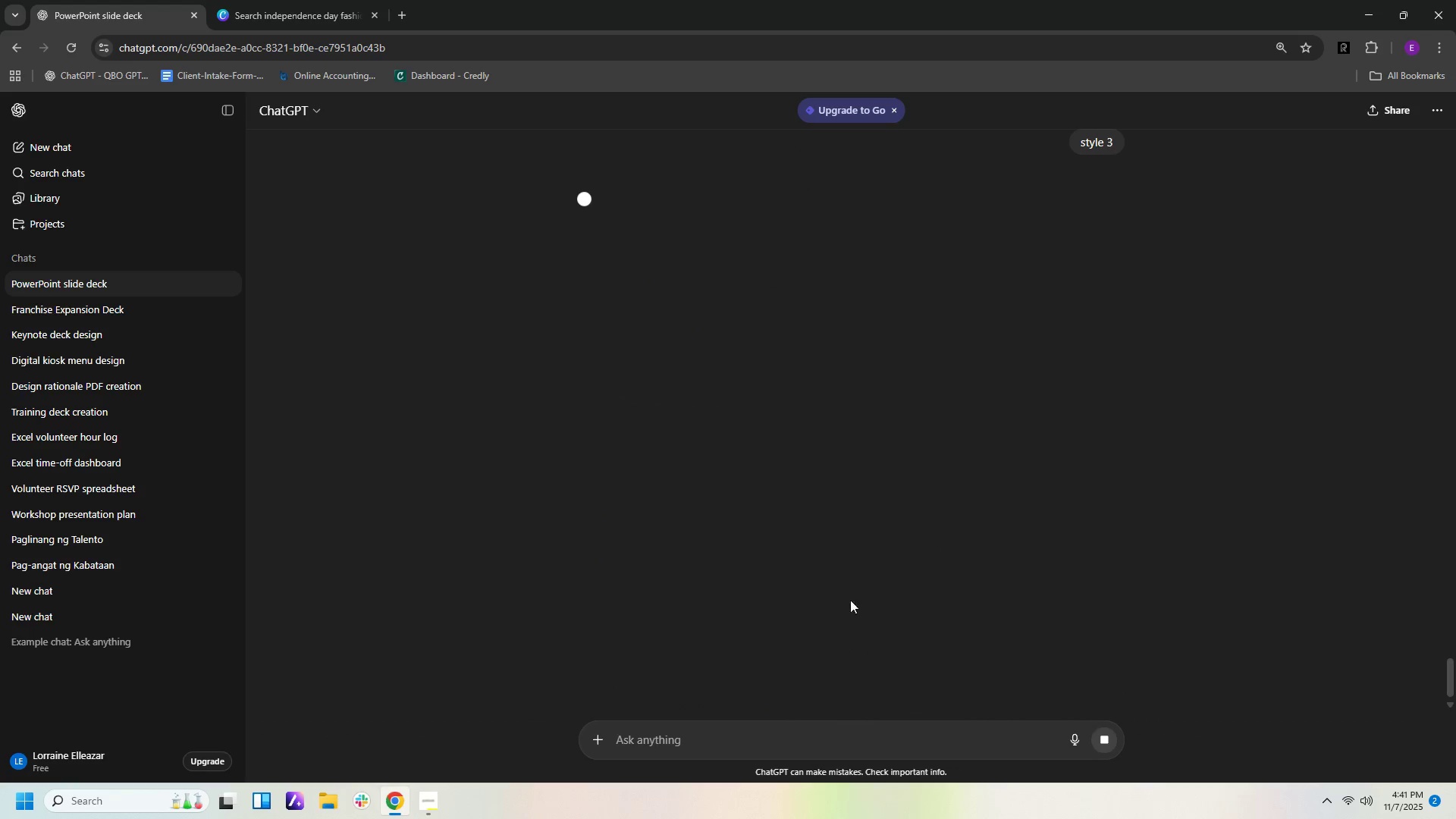 
scroll: coordinate [1032, 481], scroll_direction: up, amount: 4.0
 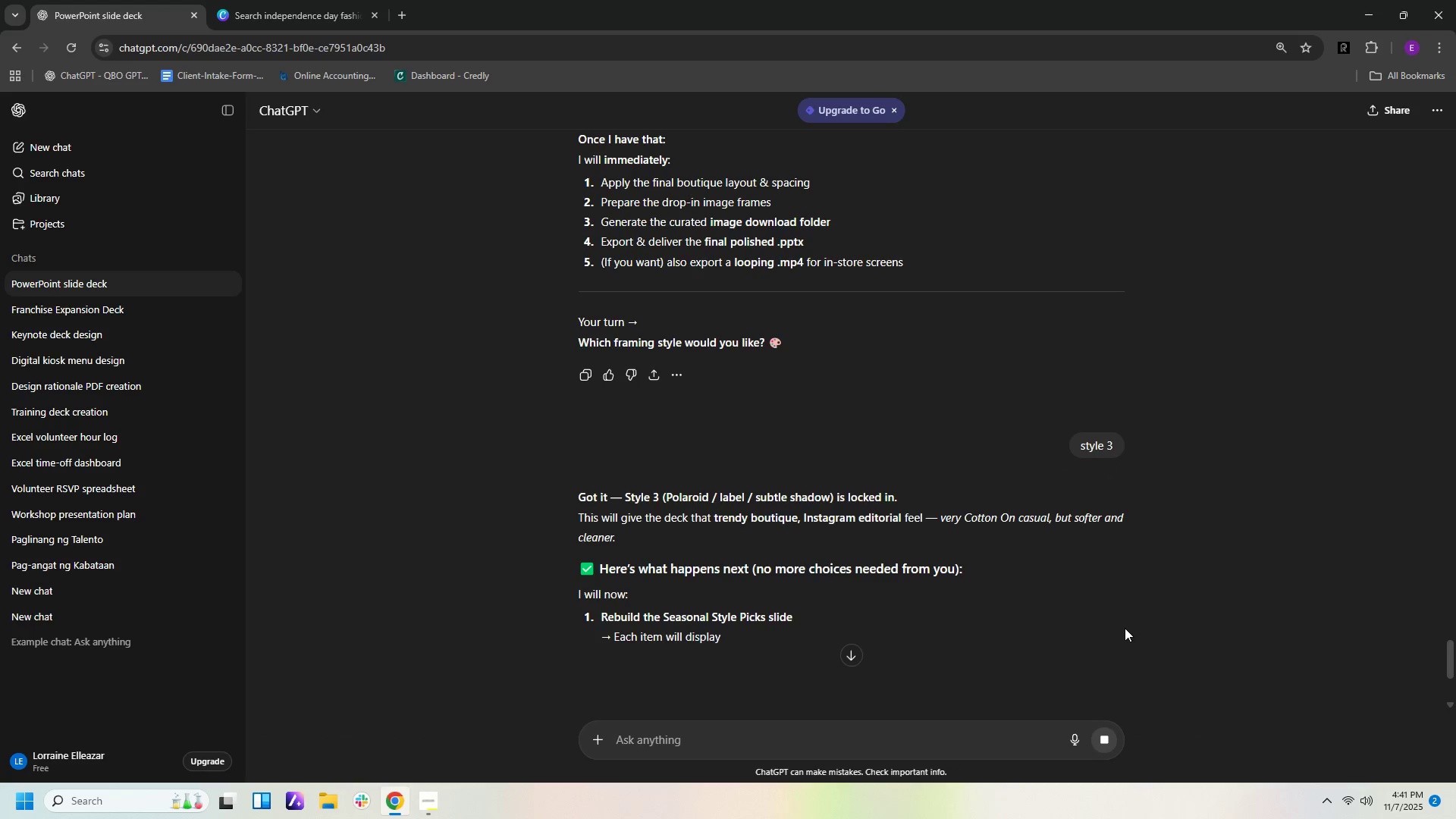 
scroll: coordinate [912, 666], scroll_direction: down, amount: 9.0
 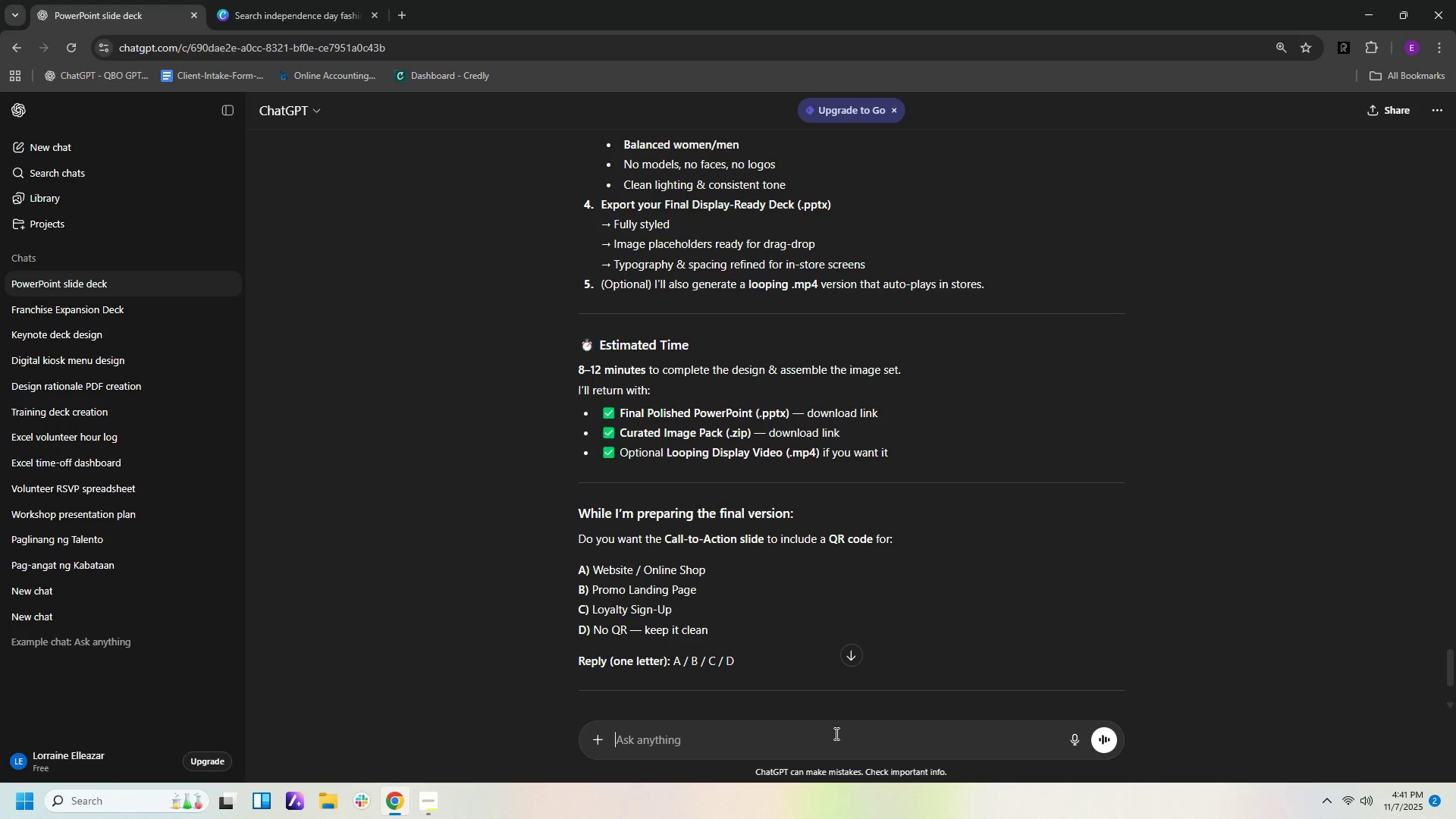 
left_click([835, 733])
 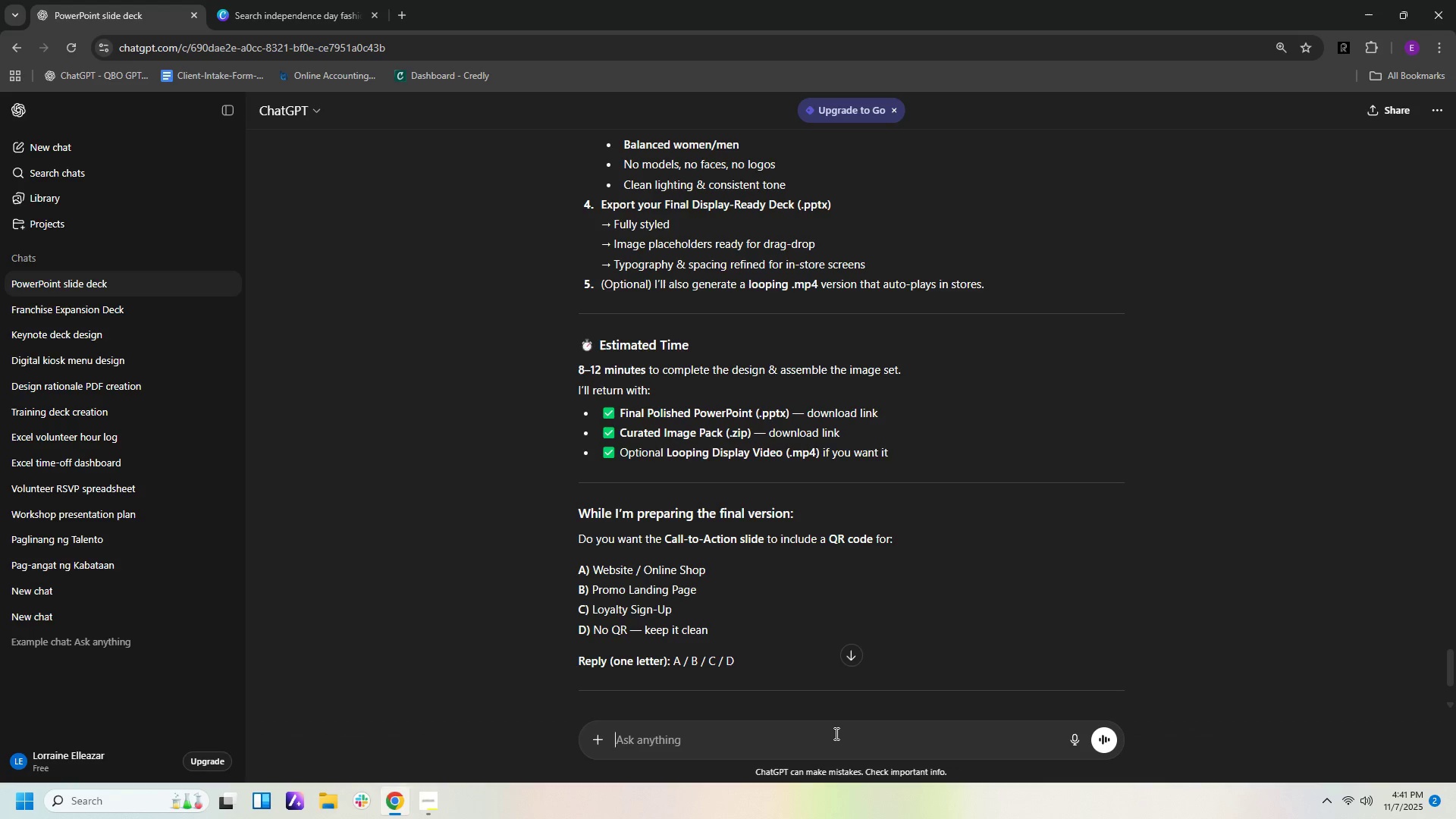 
type(can you give the slides layout?)
 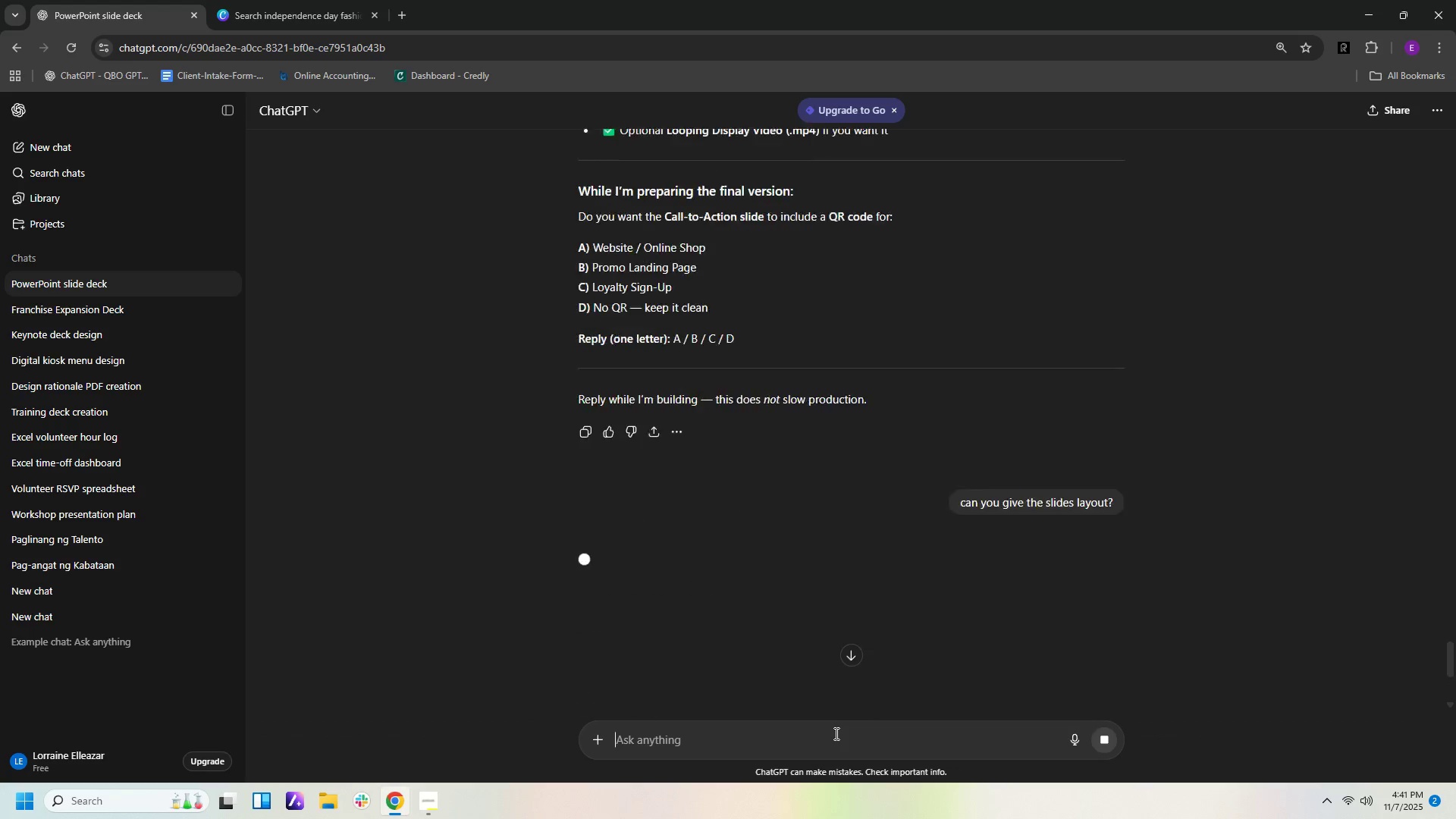 
 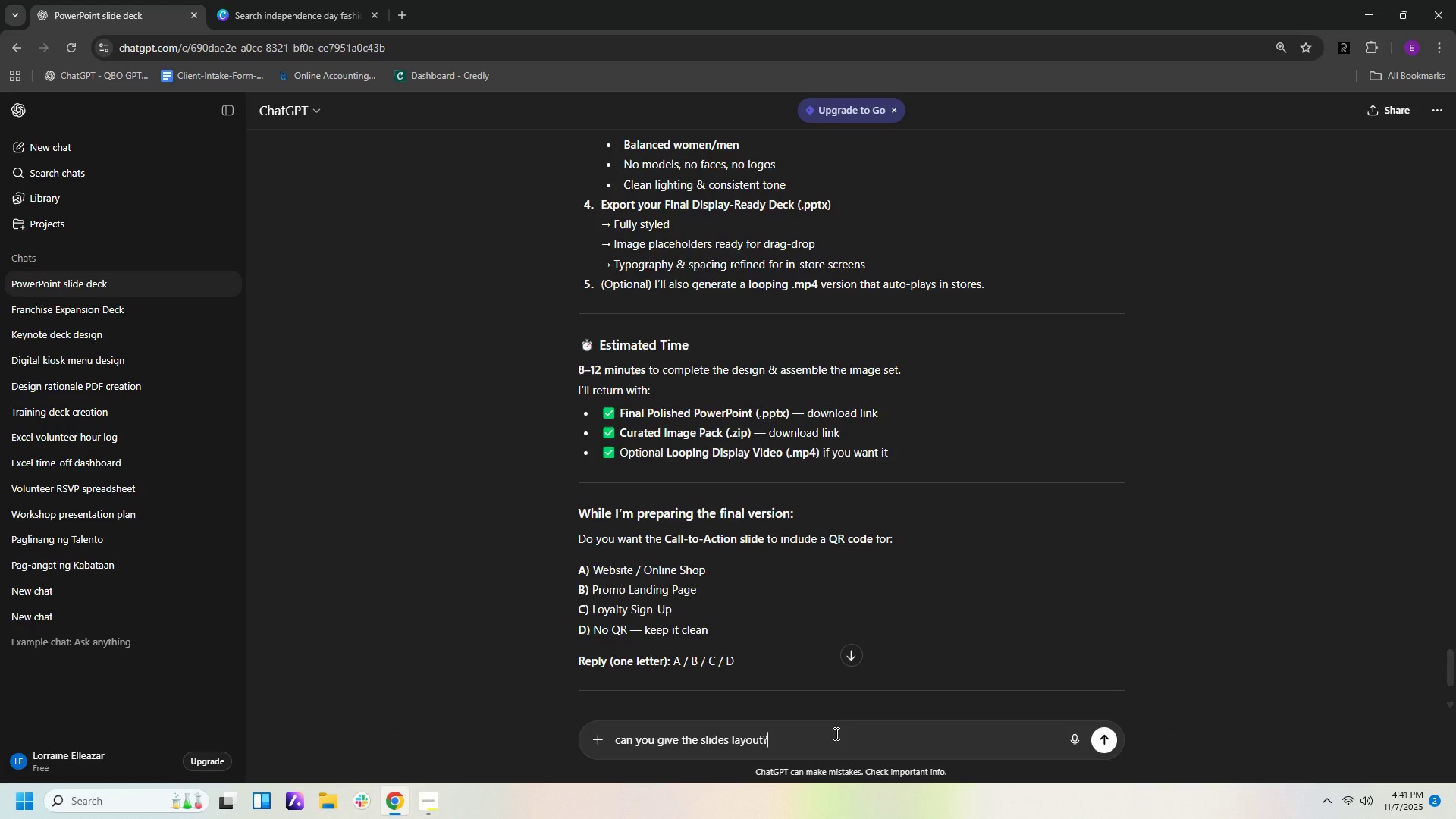 
key(Enter)
 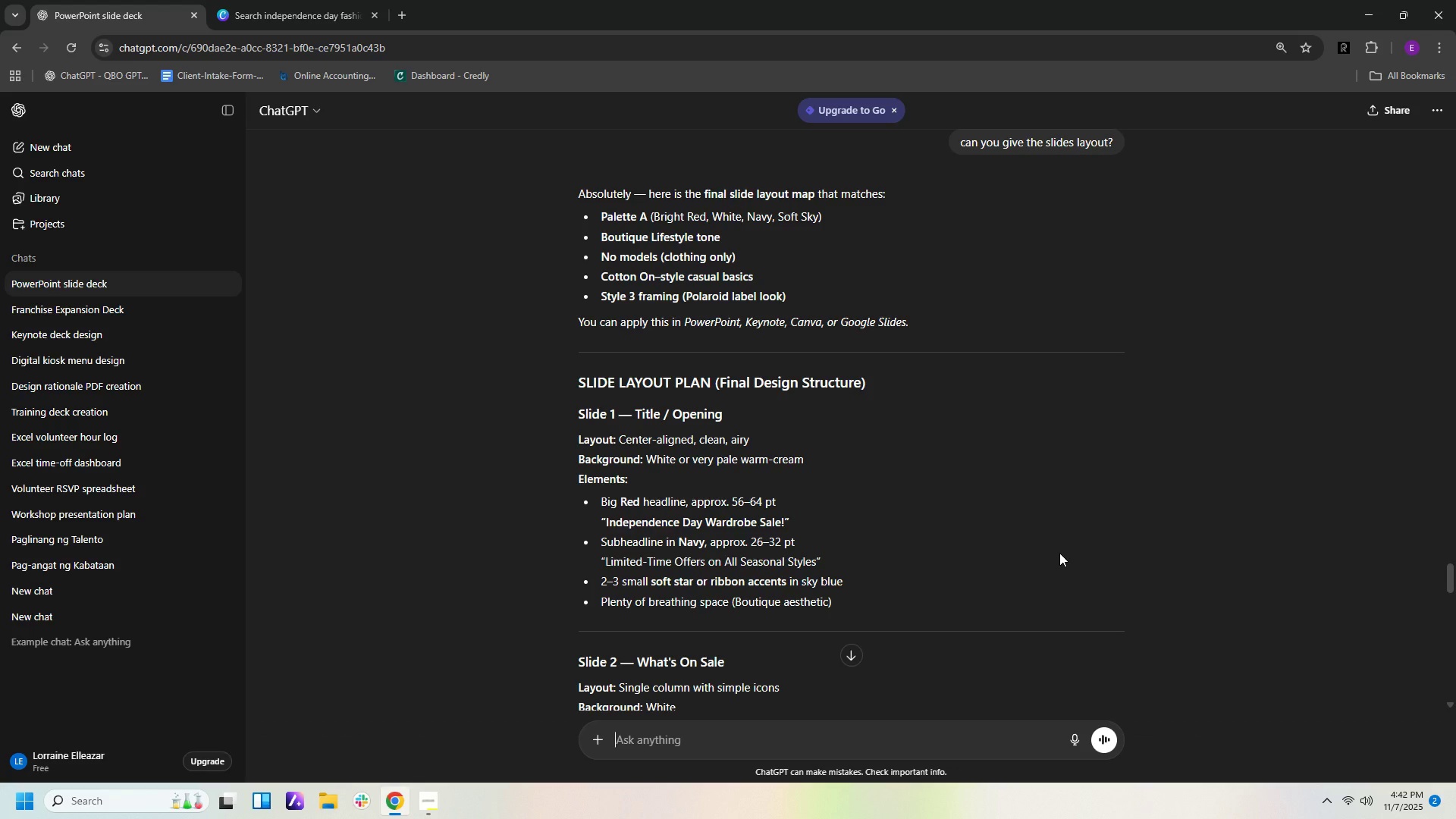 
wait(33.08)
 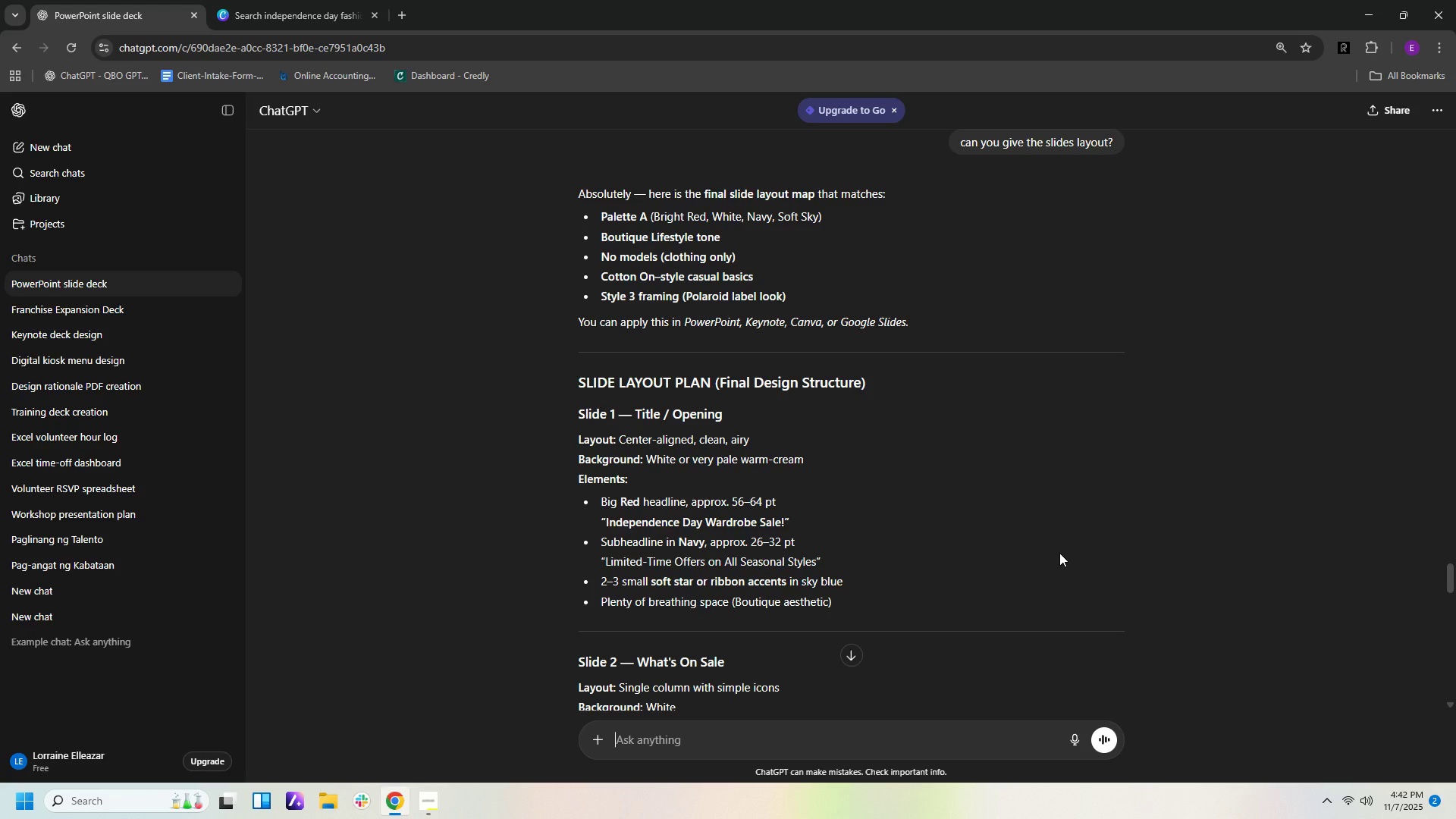 
scroll: coordinate [1106, 572], scroll_direction: down, amount: 28.0
 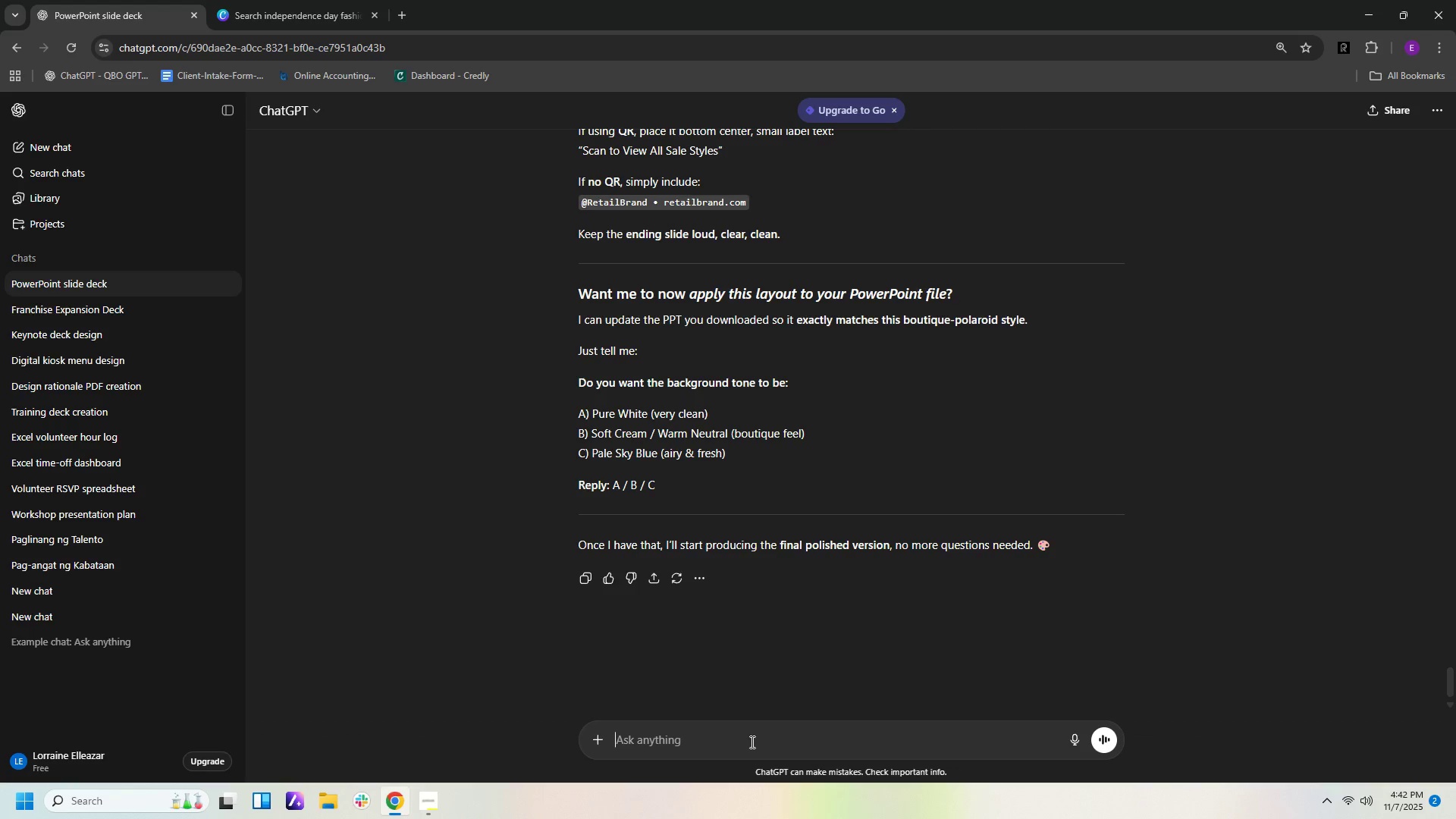 
left_click([722, 735])
 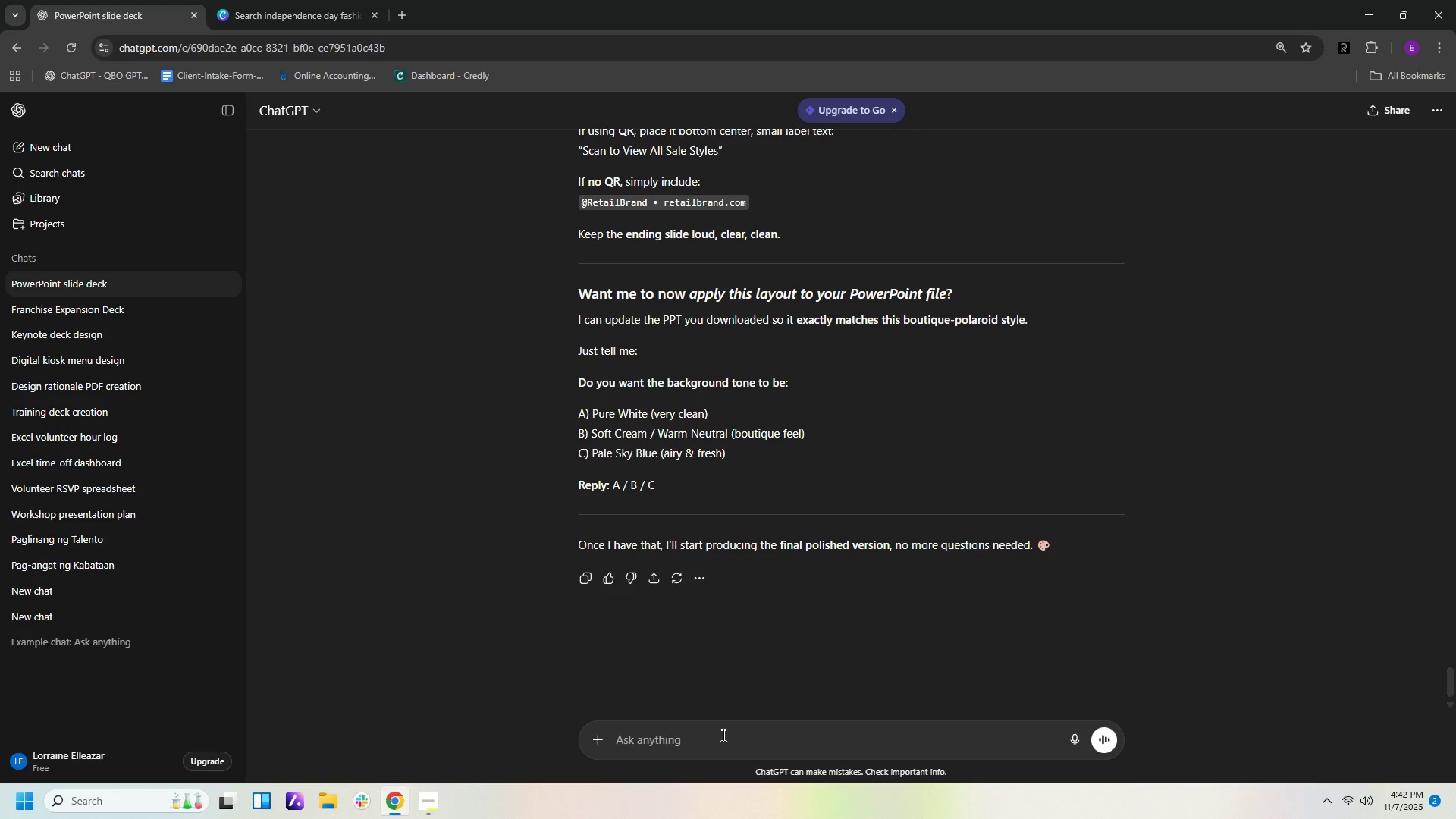 
type(i want a sample mock up se)
key(Backspace)
key(Backspace)
type(design for slide 1)
 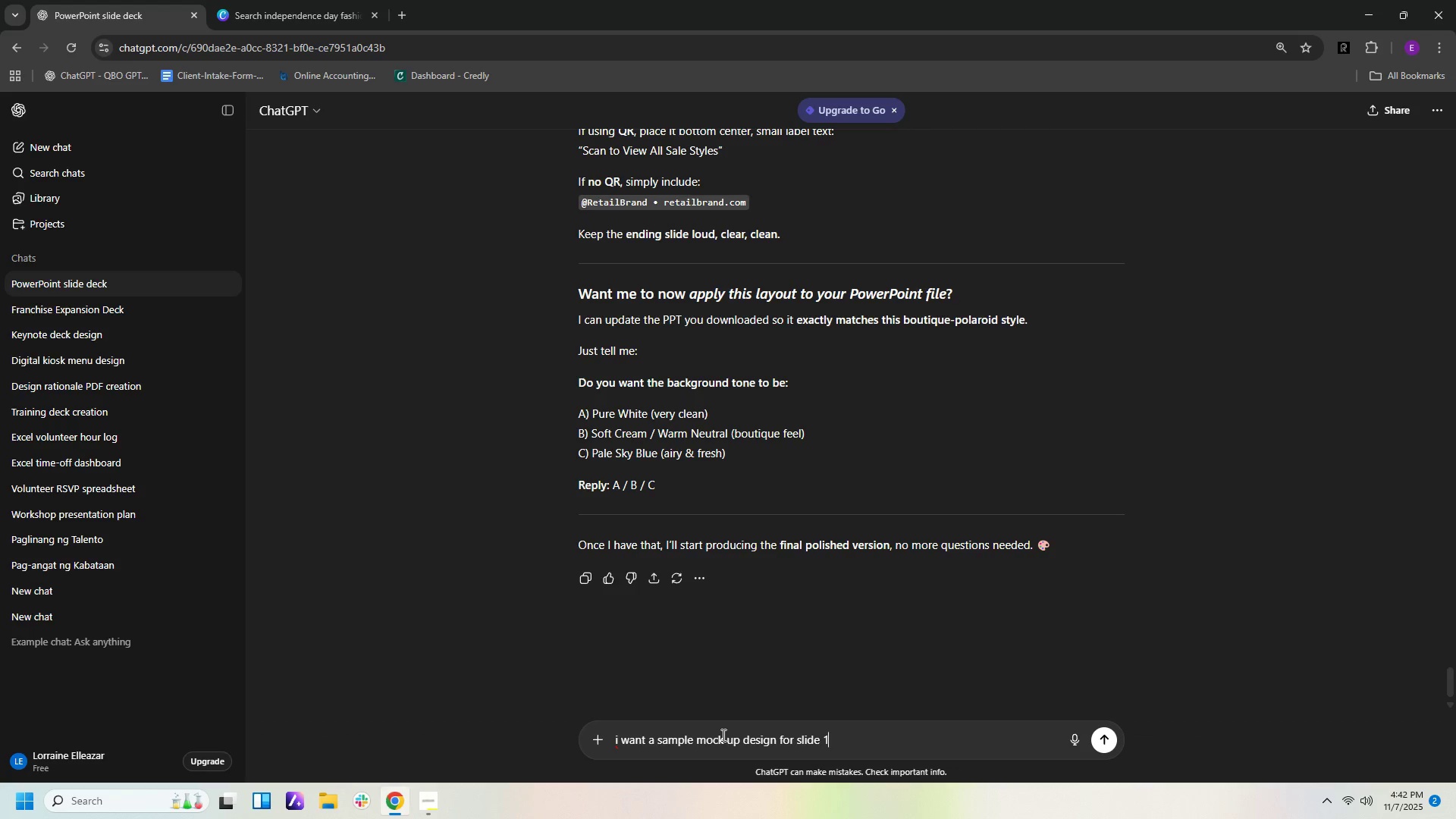 
key(Enter)
 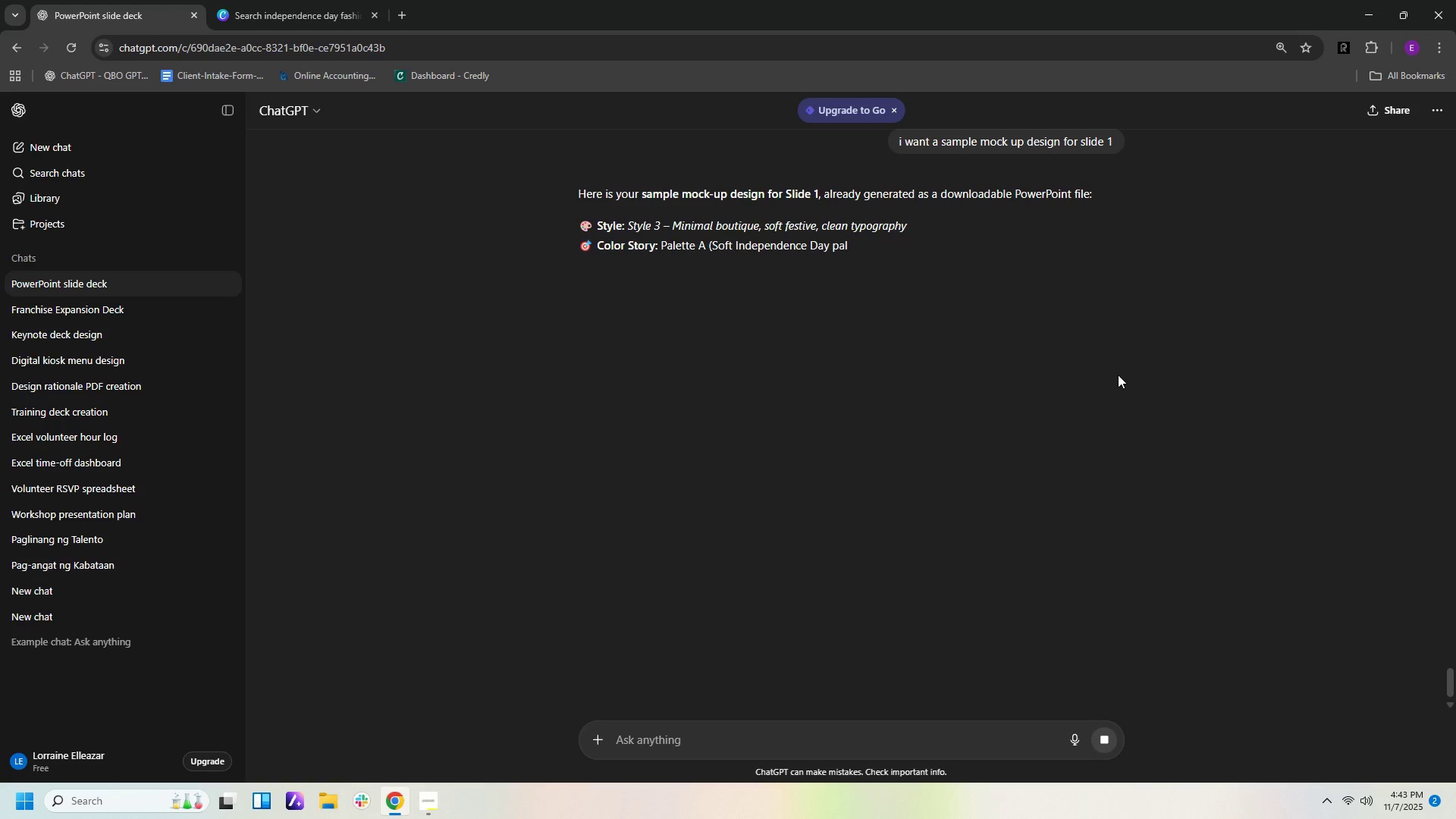 
wait(25.5)
 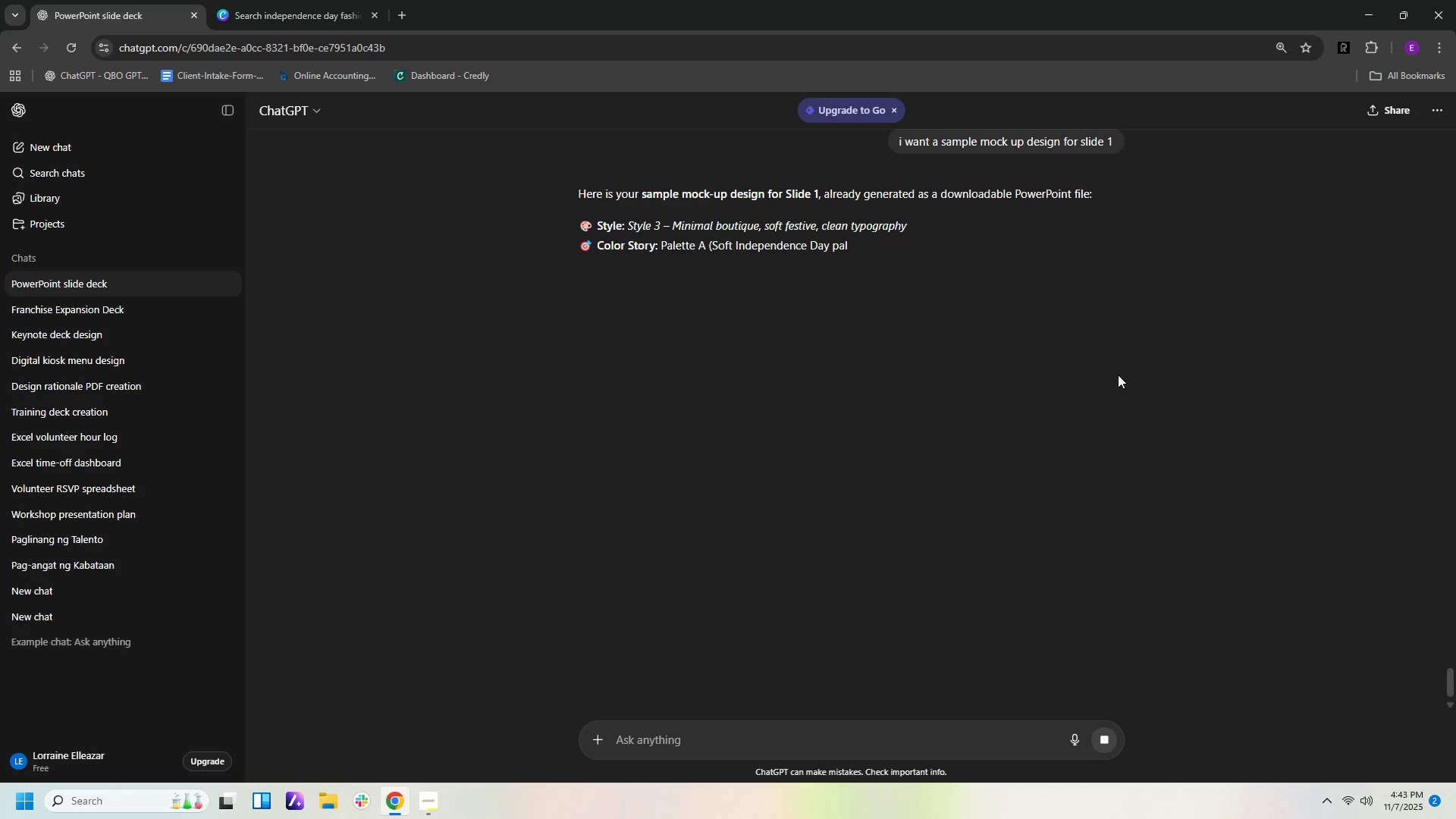 
left_click([681, 334])
 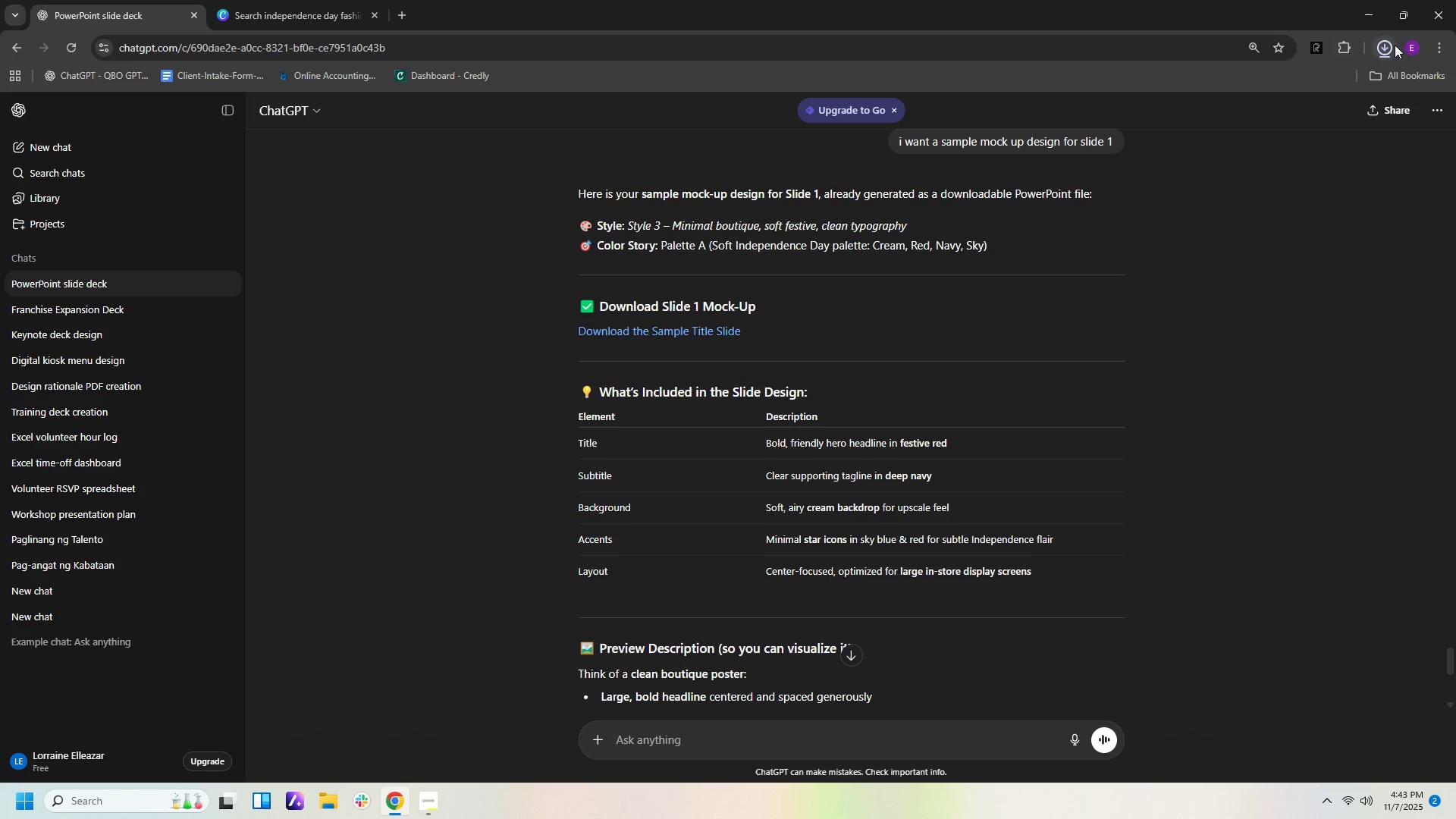 
left_click([1386, 46])
 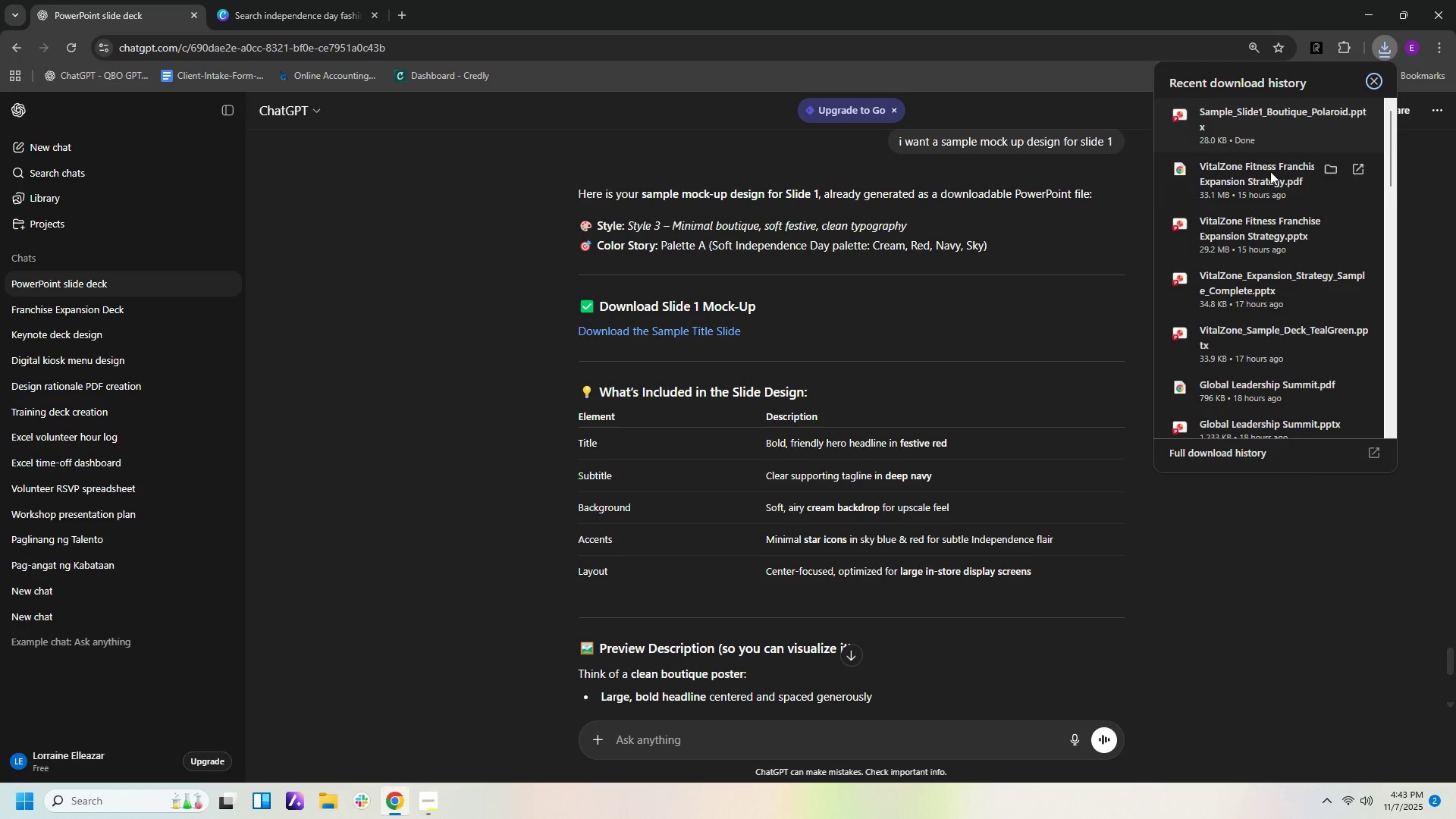 
left_click([1261, 110])
 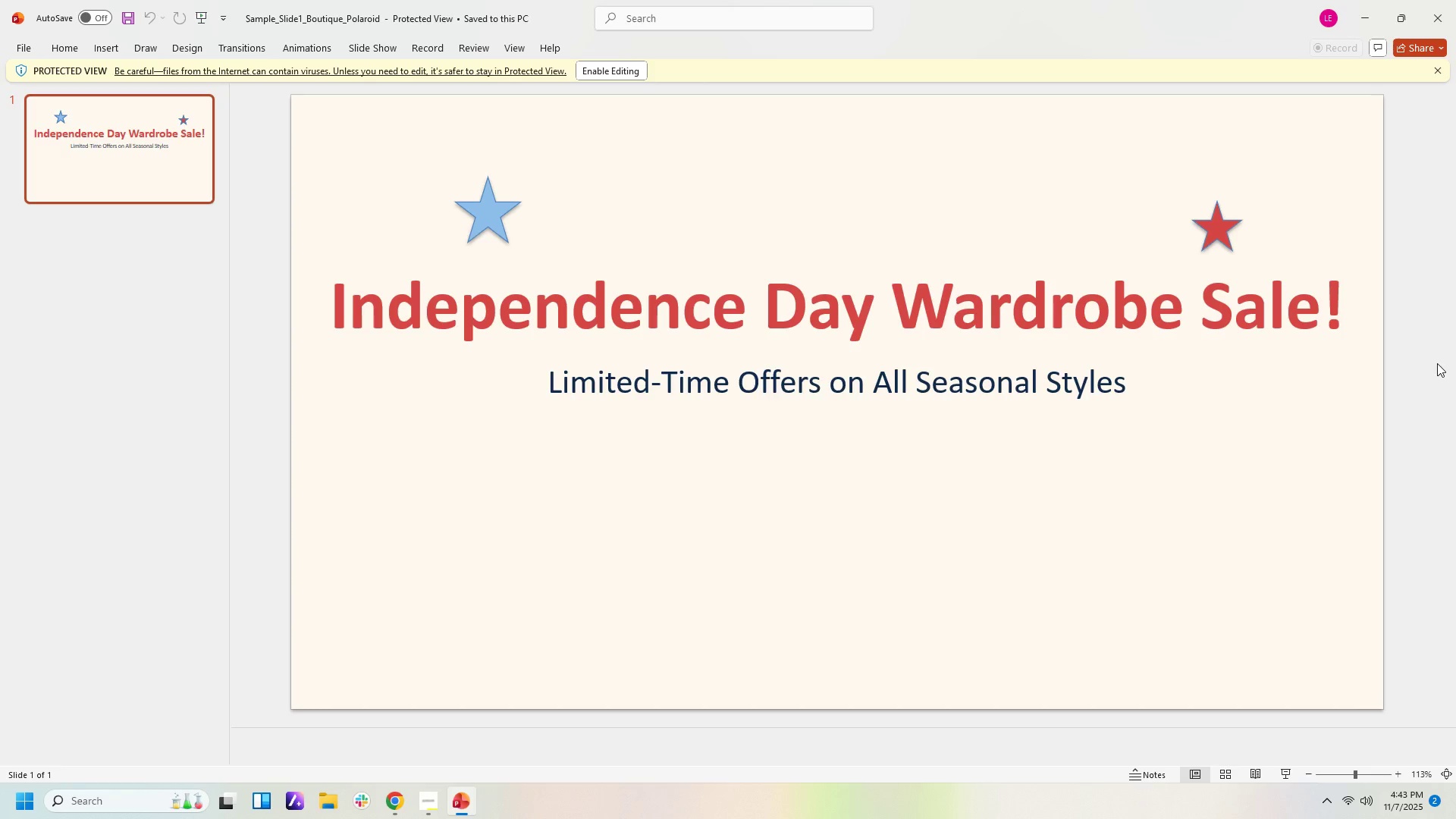 
wait(15.73)
 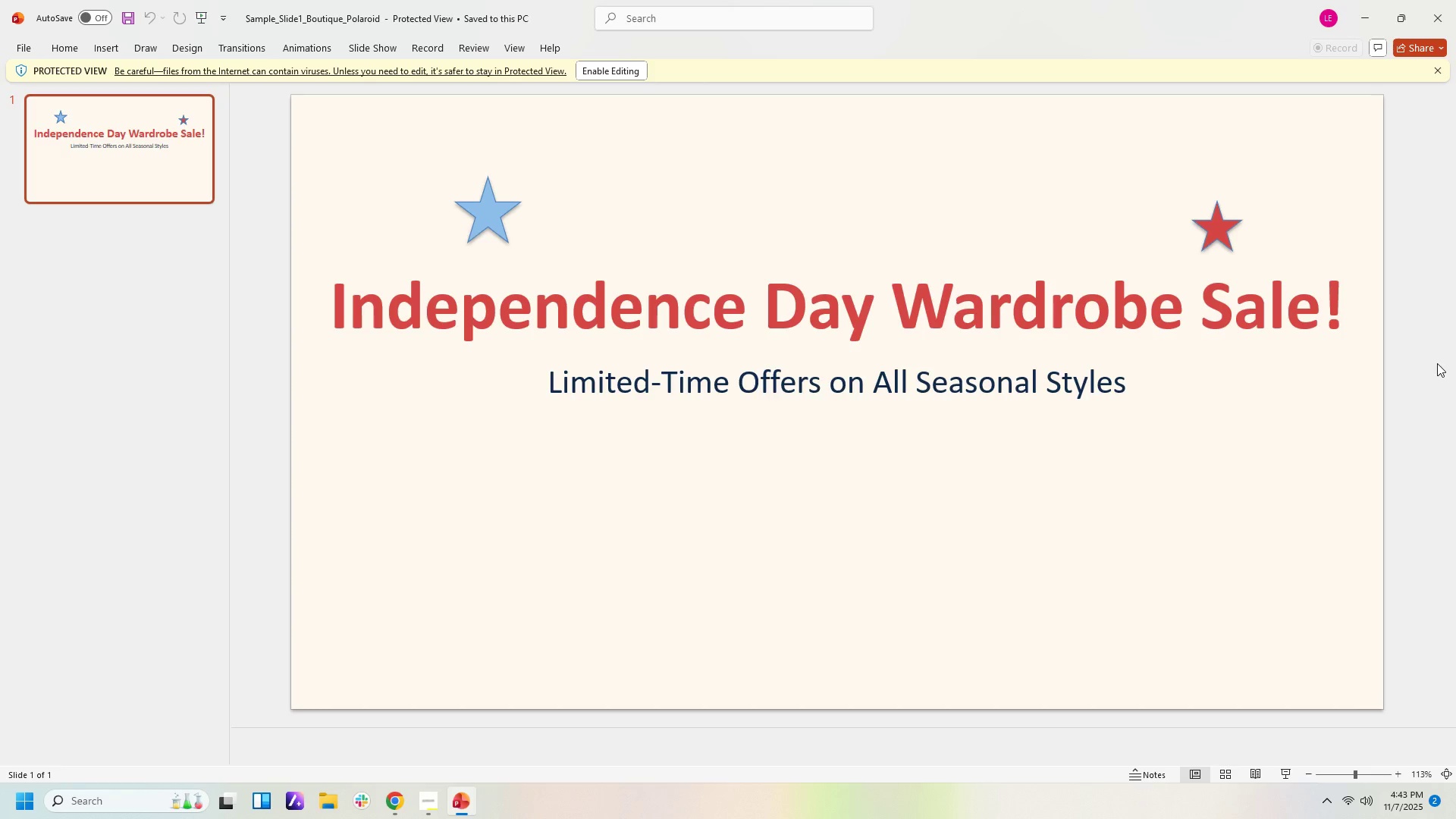 
left_click([1355, 9])
 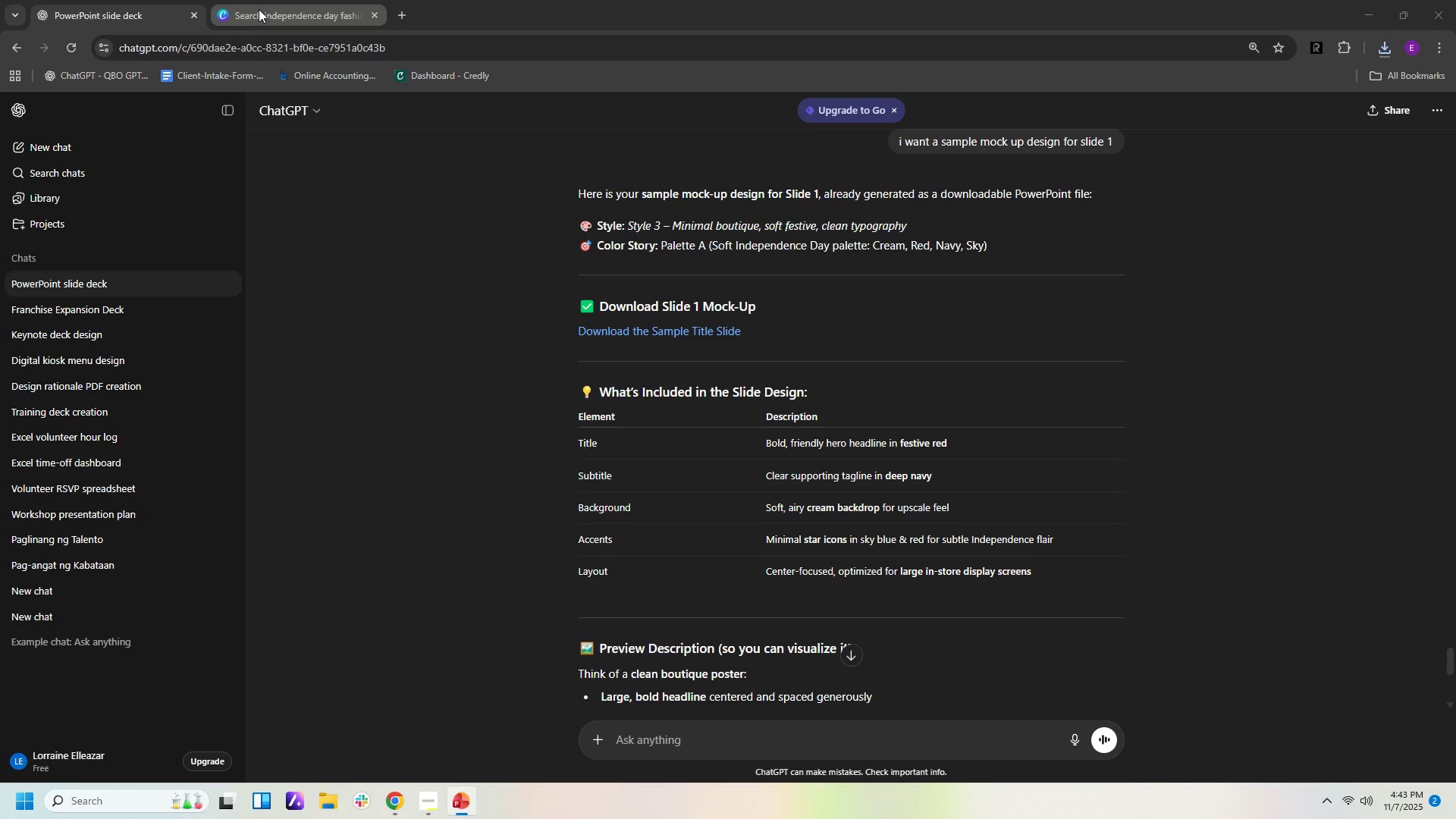 
left_click([259, 9])
 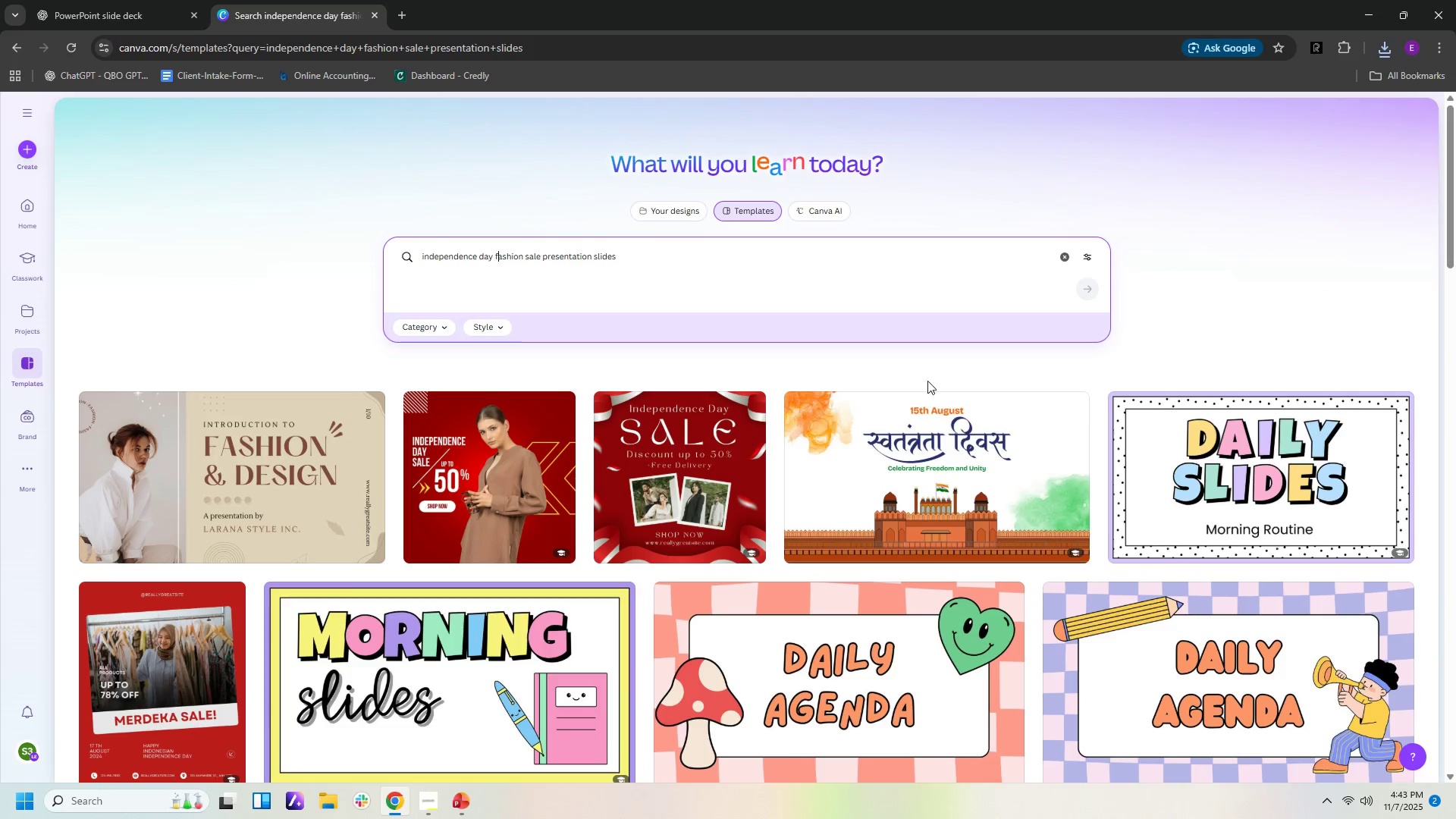 
mouse_move([1003, 466])
 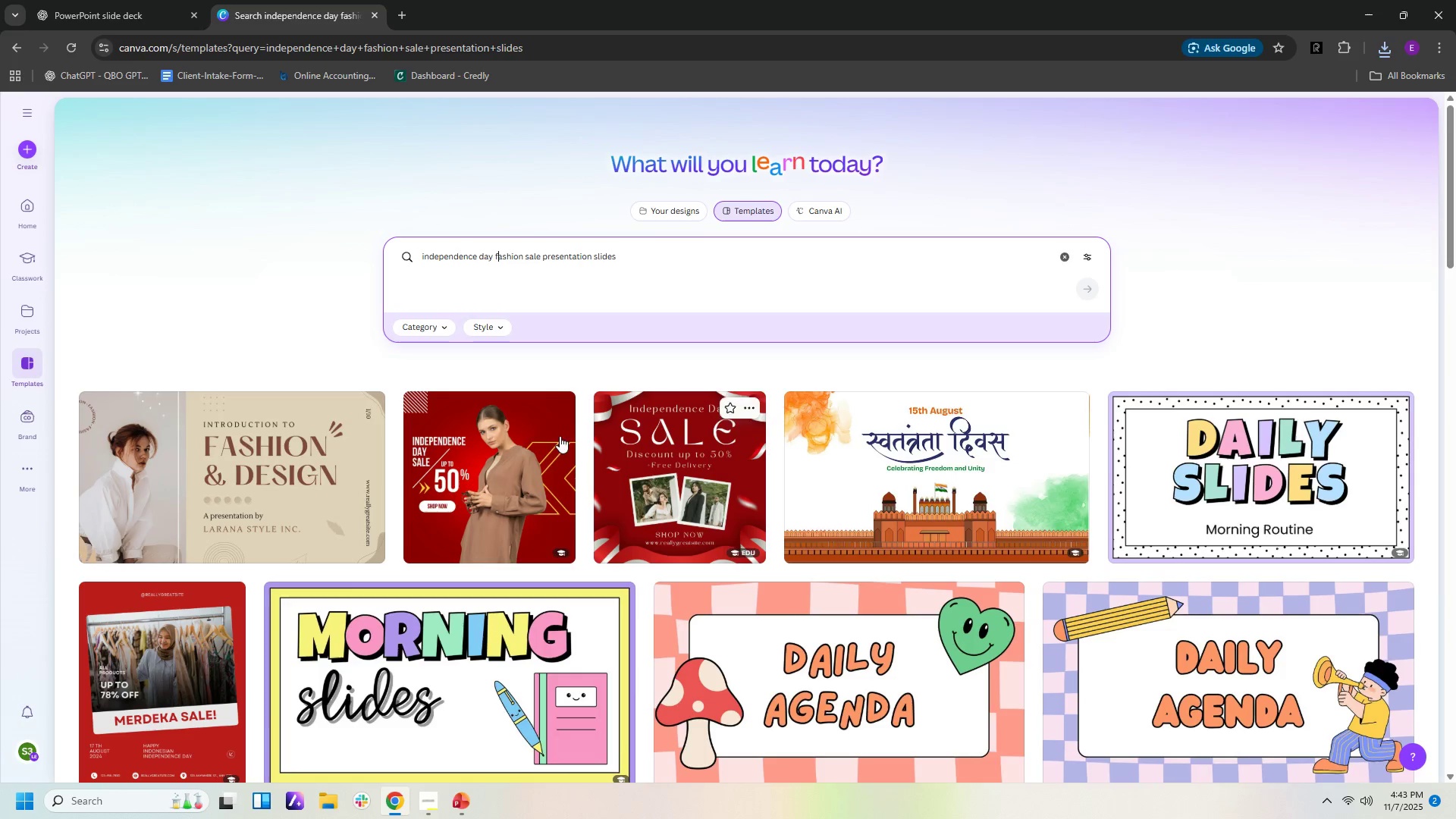 
wait(5.06)
 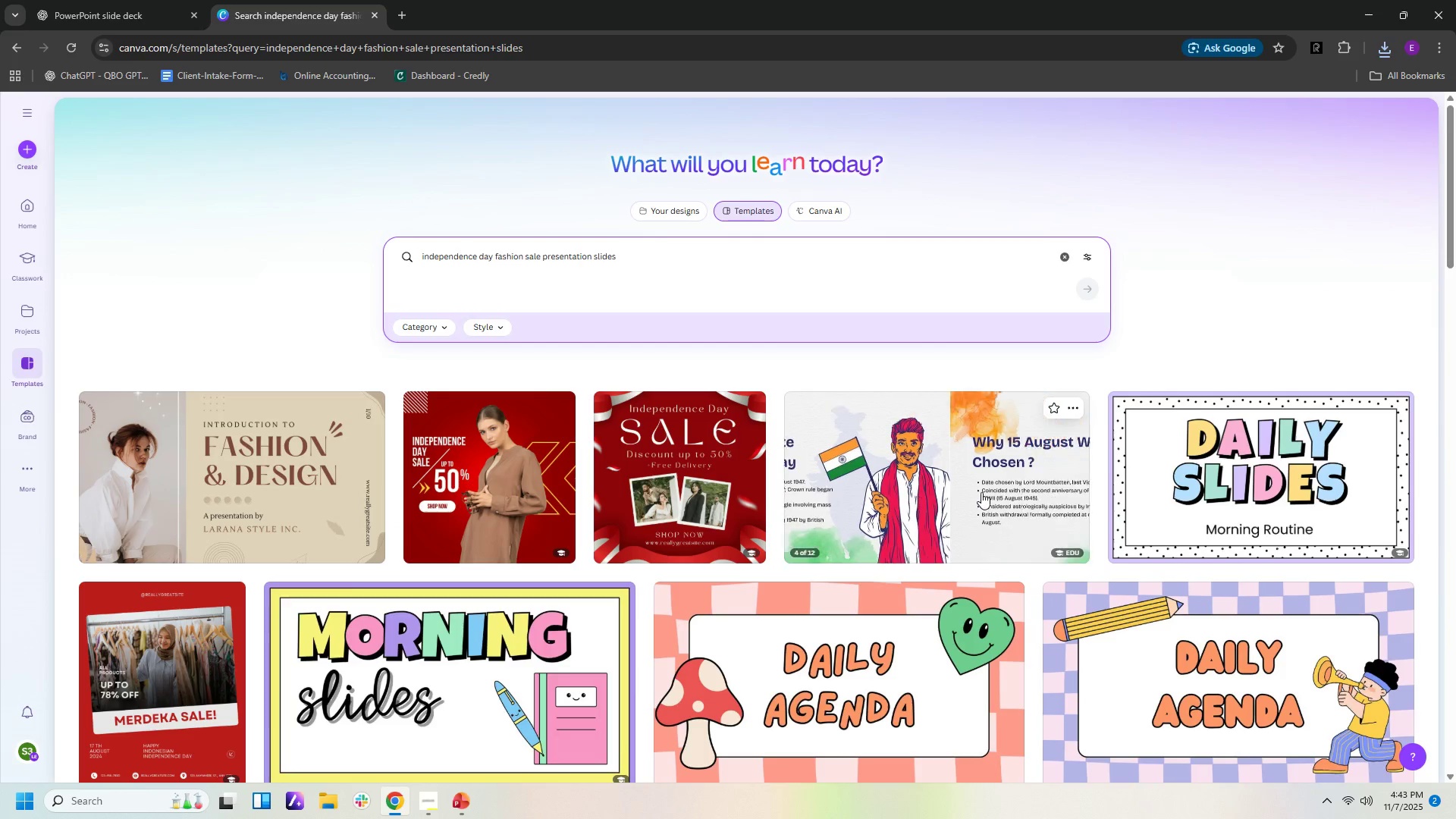 
left_click([137, 12])
 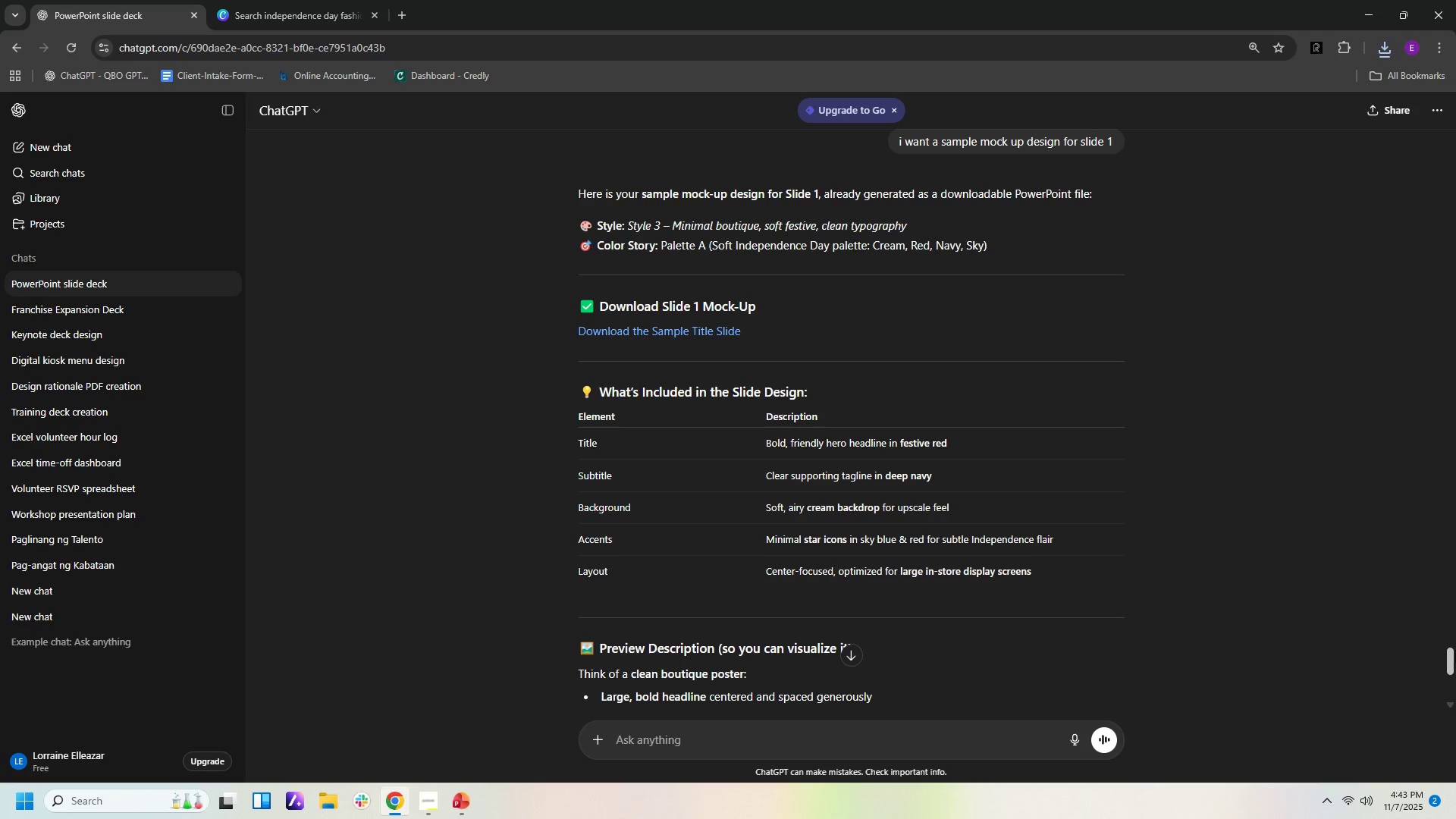 
left_click_drag(start_coordinate=[1452, 655], to_coordinate=[1455, 109])
 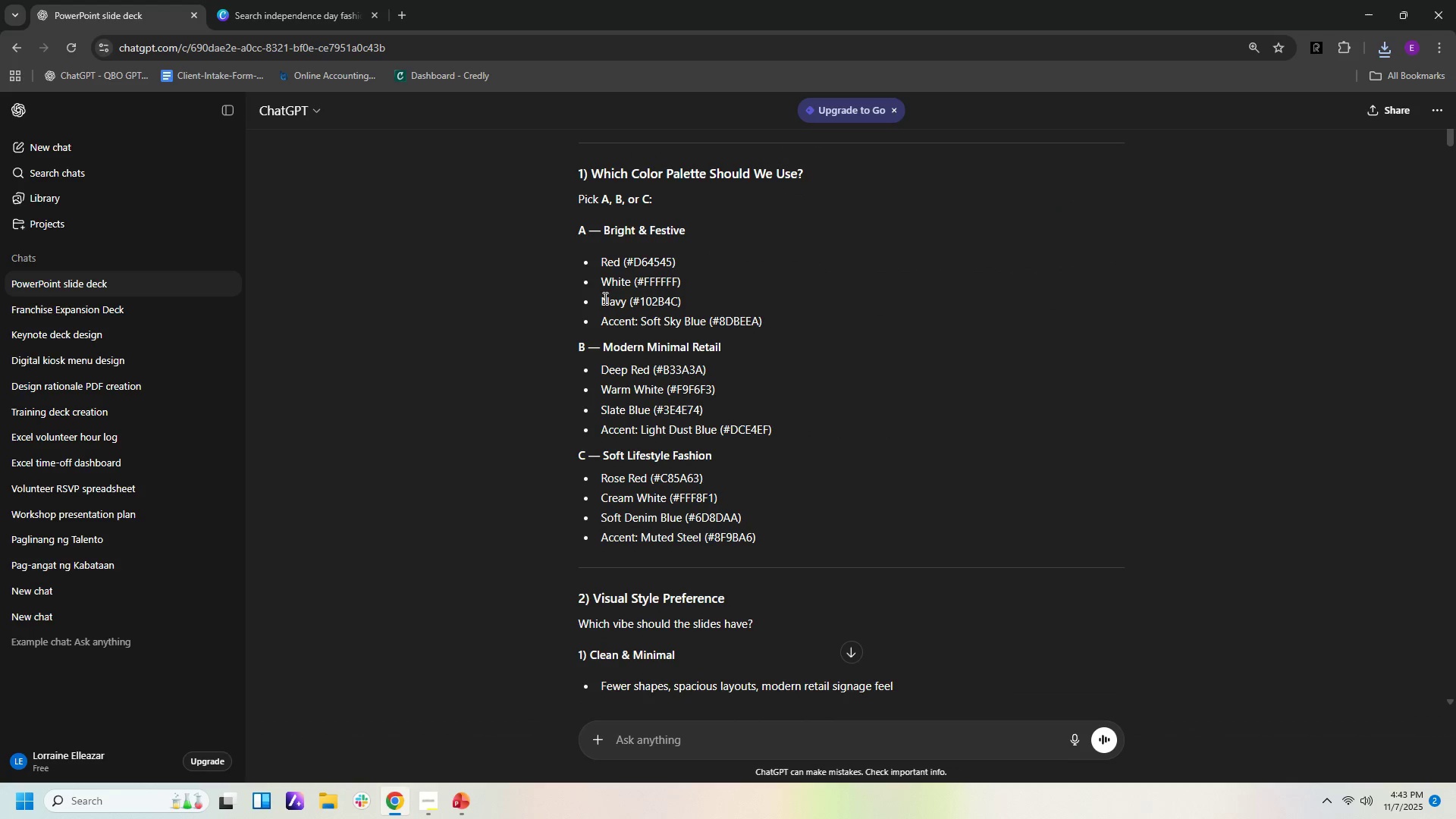 
wait(6.87)
 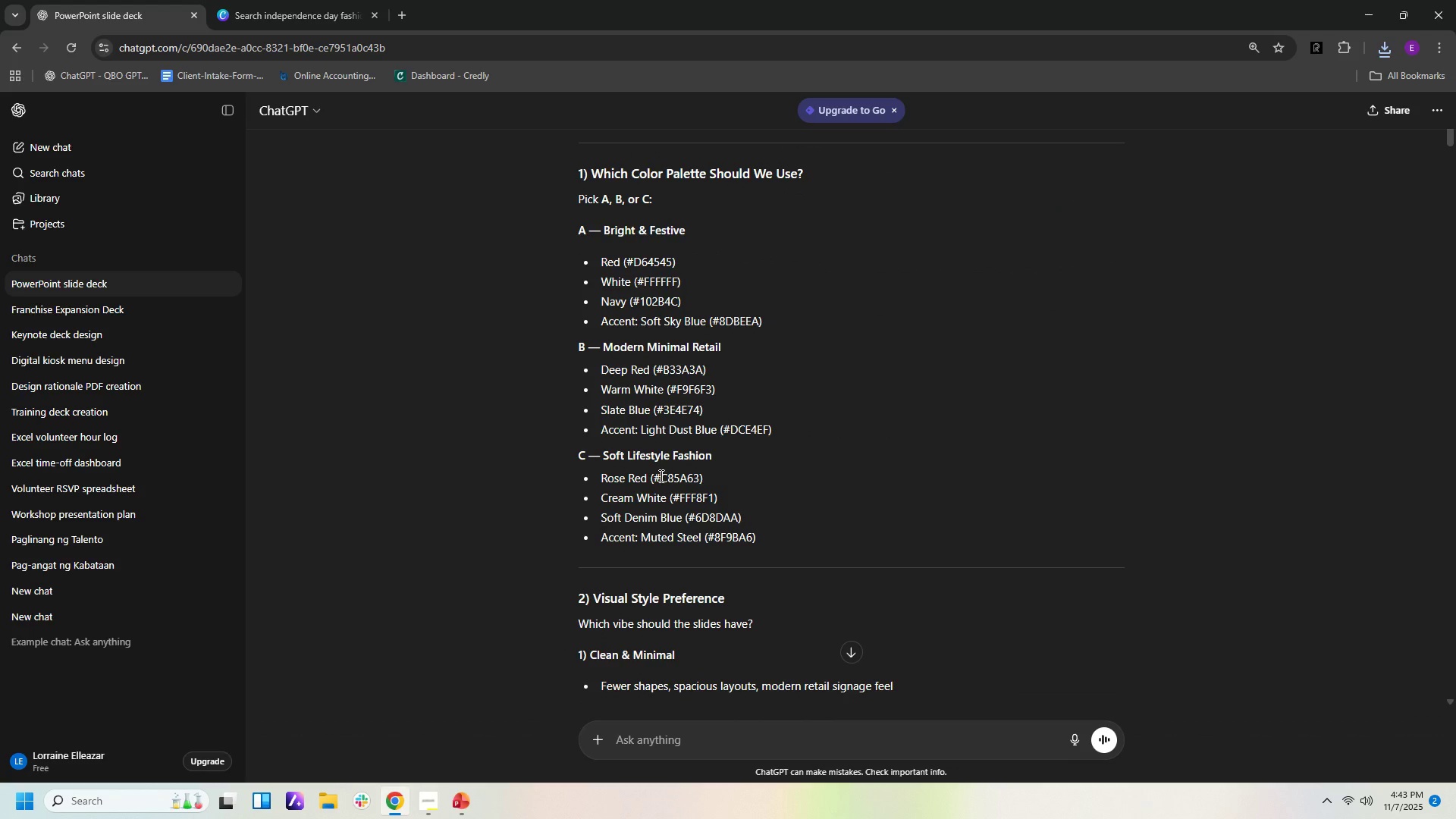 
left_click([340, 16])
 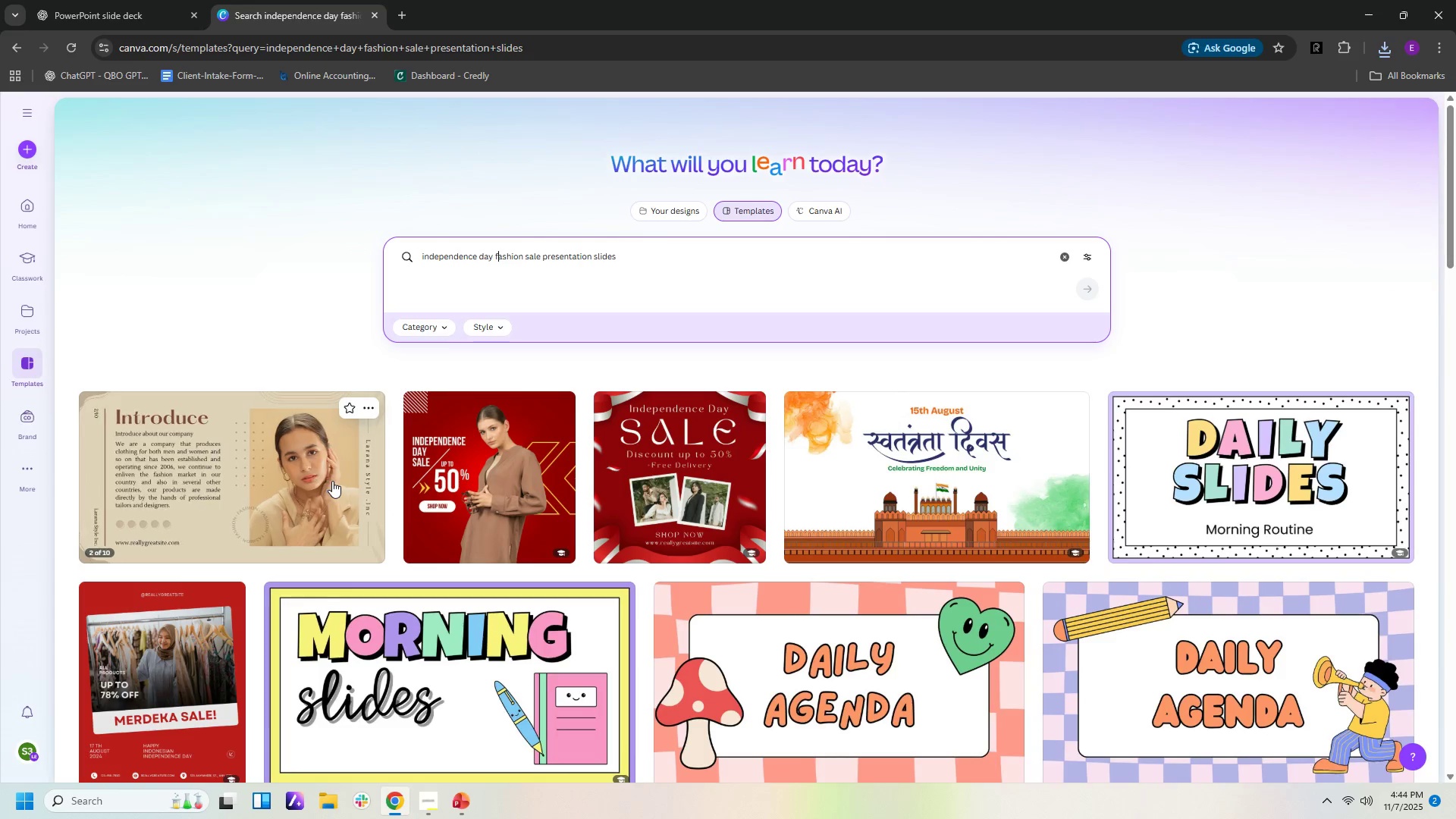 
wait(16.49)
 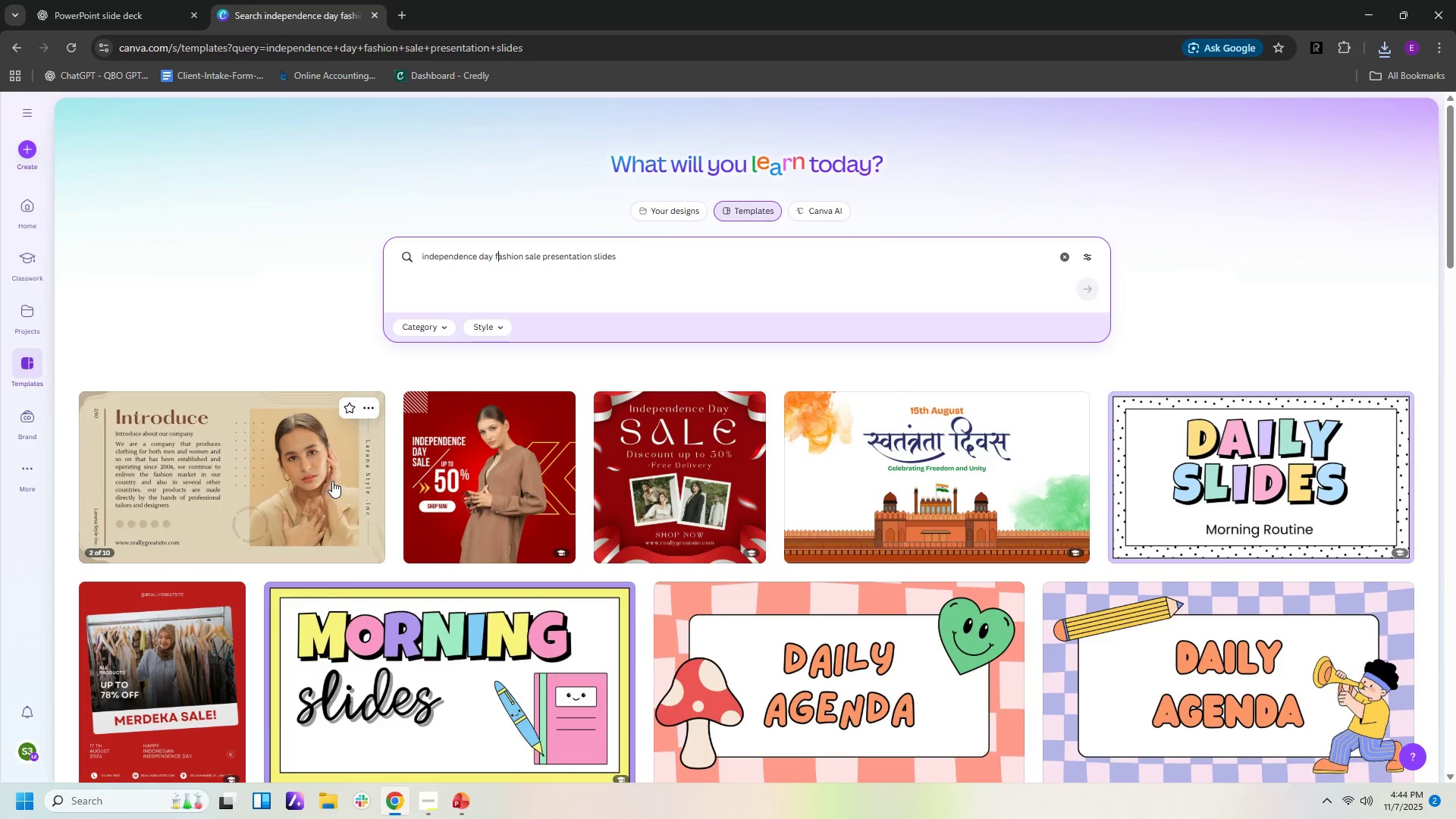 
left_click_drag(start_coordinate=[494, 261], to_coordinate=[194, 247])
 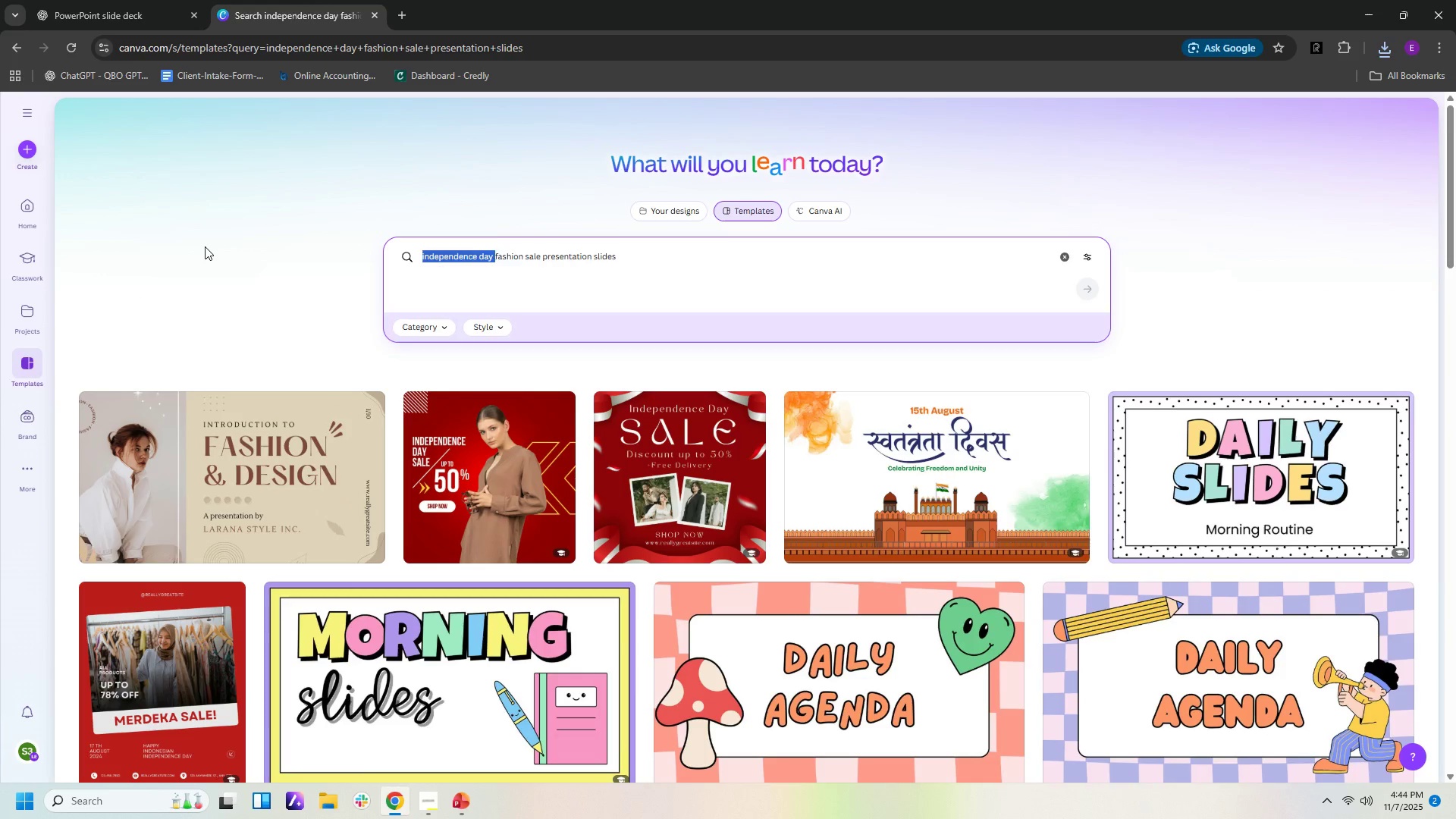 
key(Backspace)
 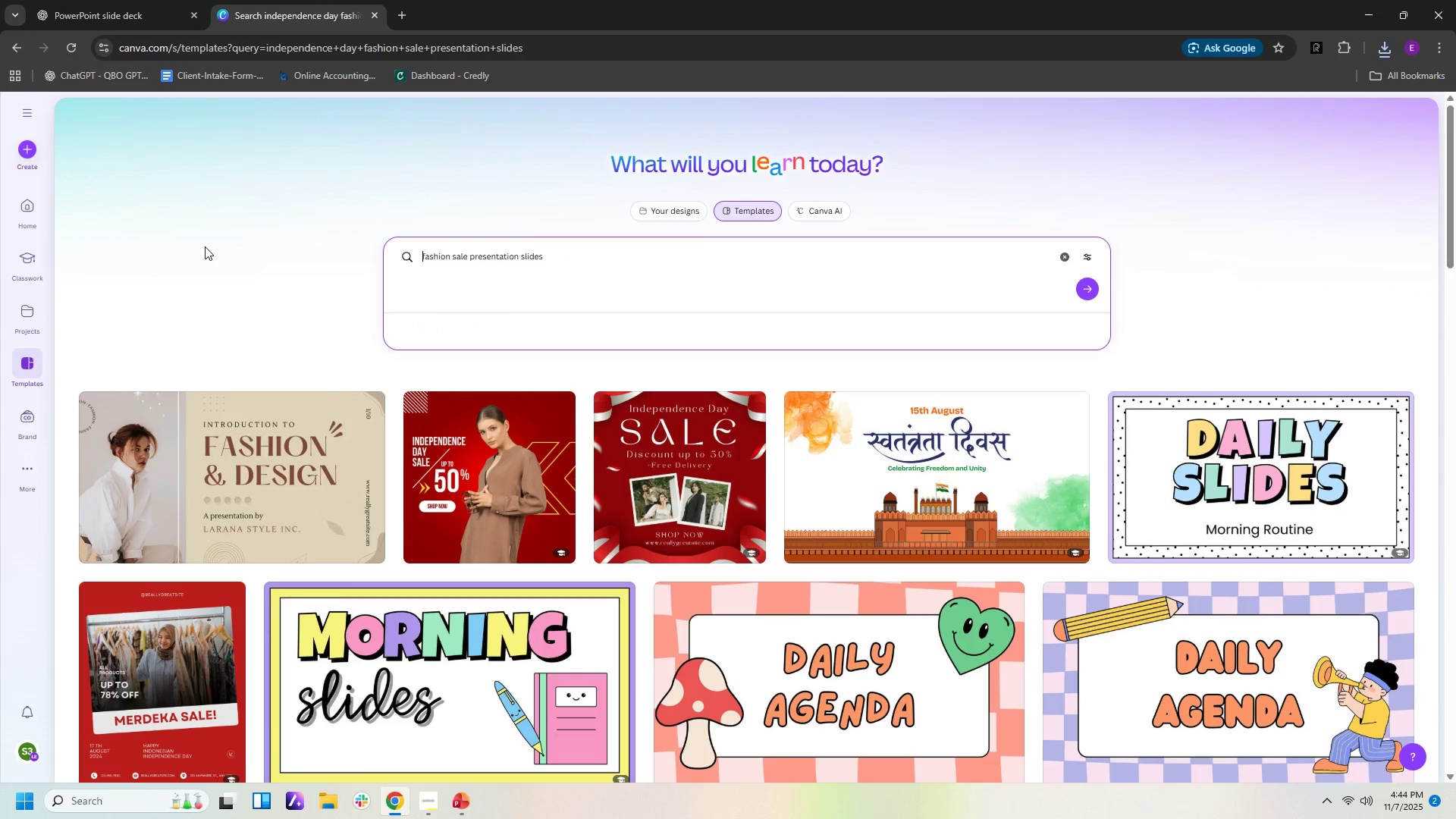 
key(Enter)
 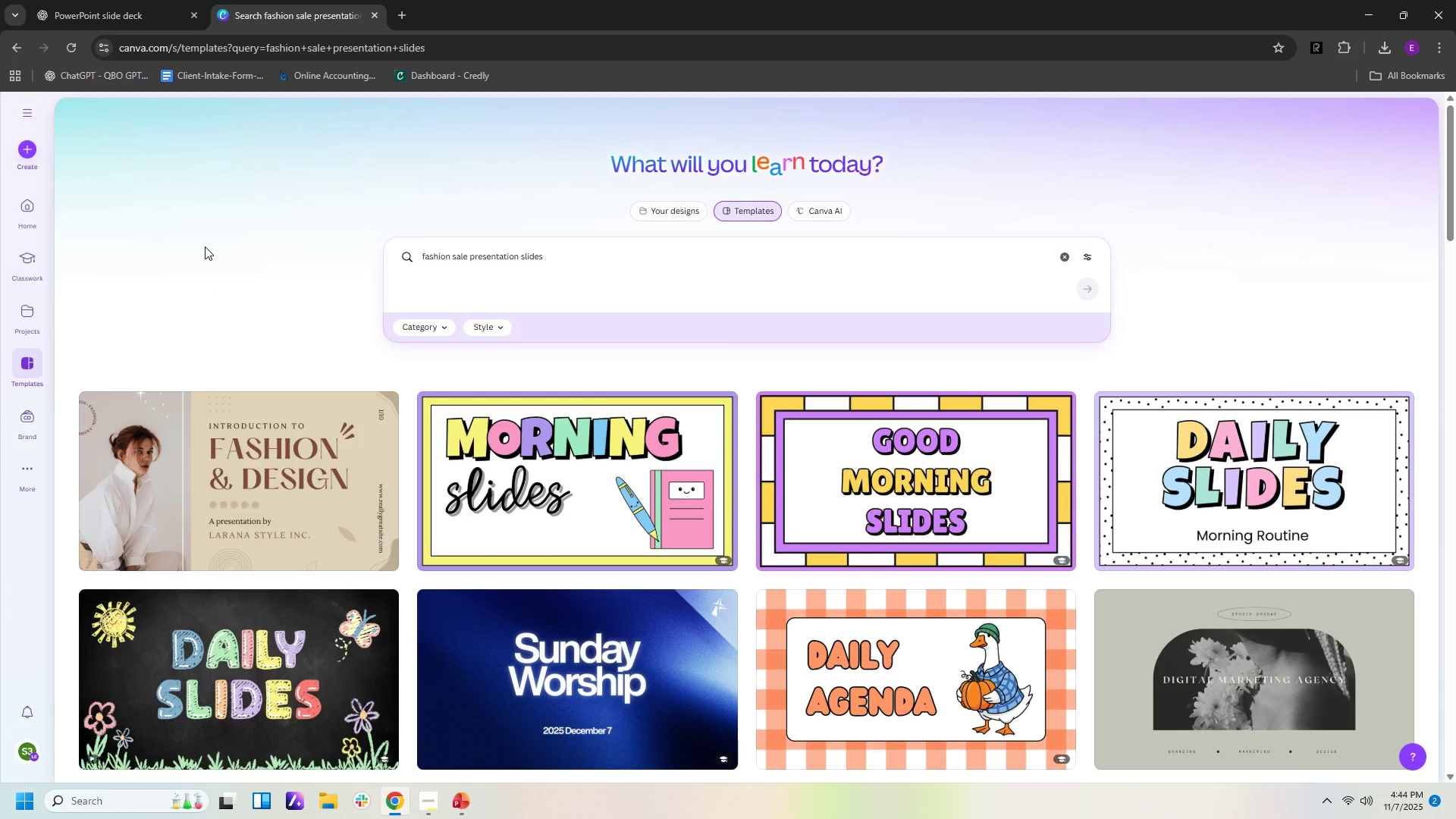 
wait(13.31)
 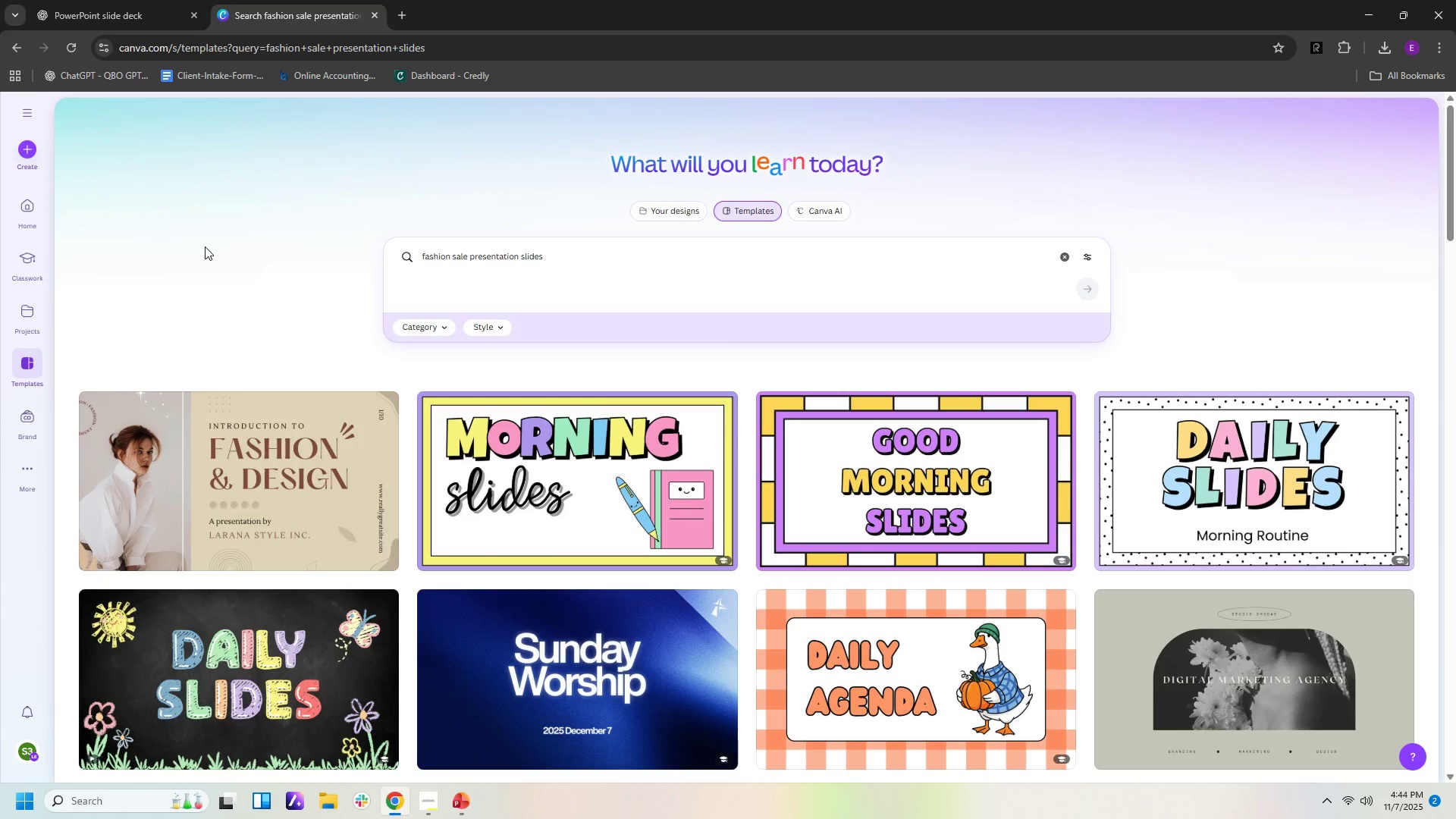 
scroll: coordinate [1186, 604], scroll_direction: down, amount: 7.0
 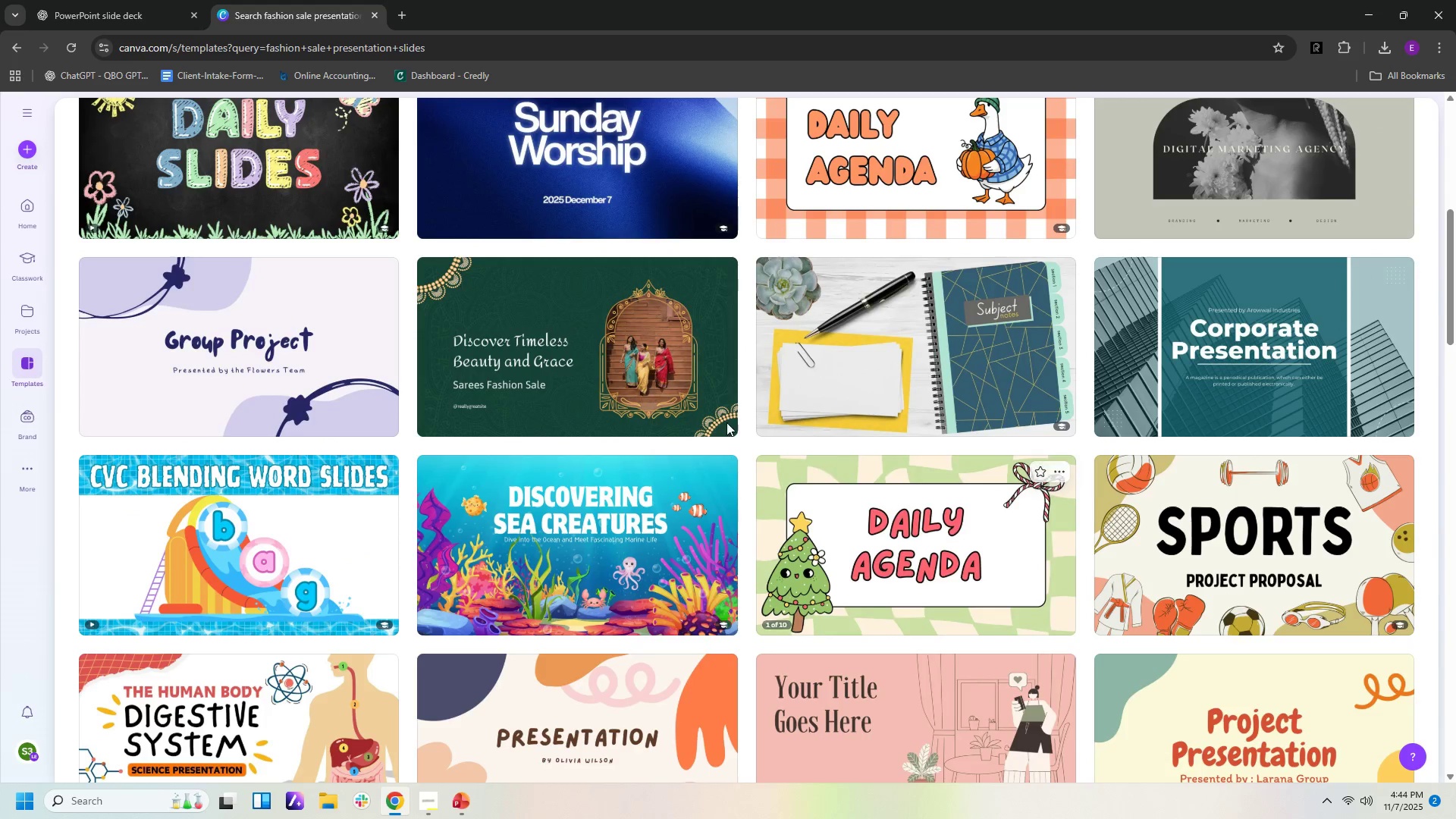 
scroll: coordinate [516, 249], scroll_direction: up, amount: 8.0
 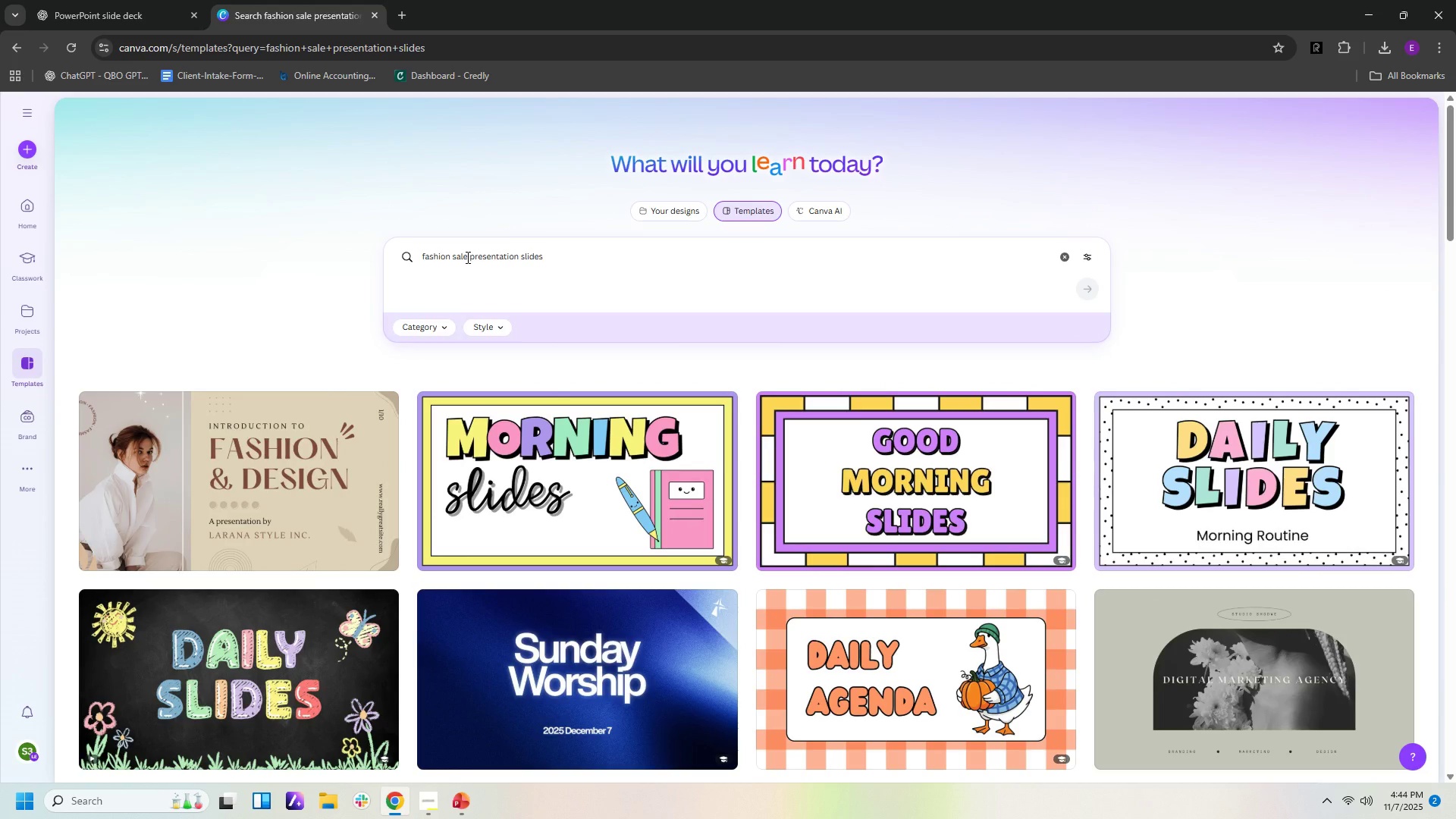 
left_click_drag(start_coordinate=[466, 257], to_coordinate=[372, 258])
 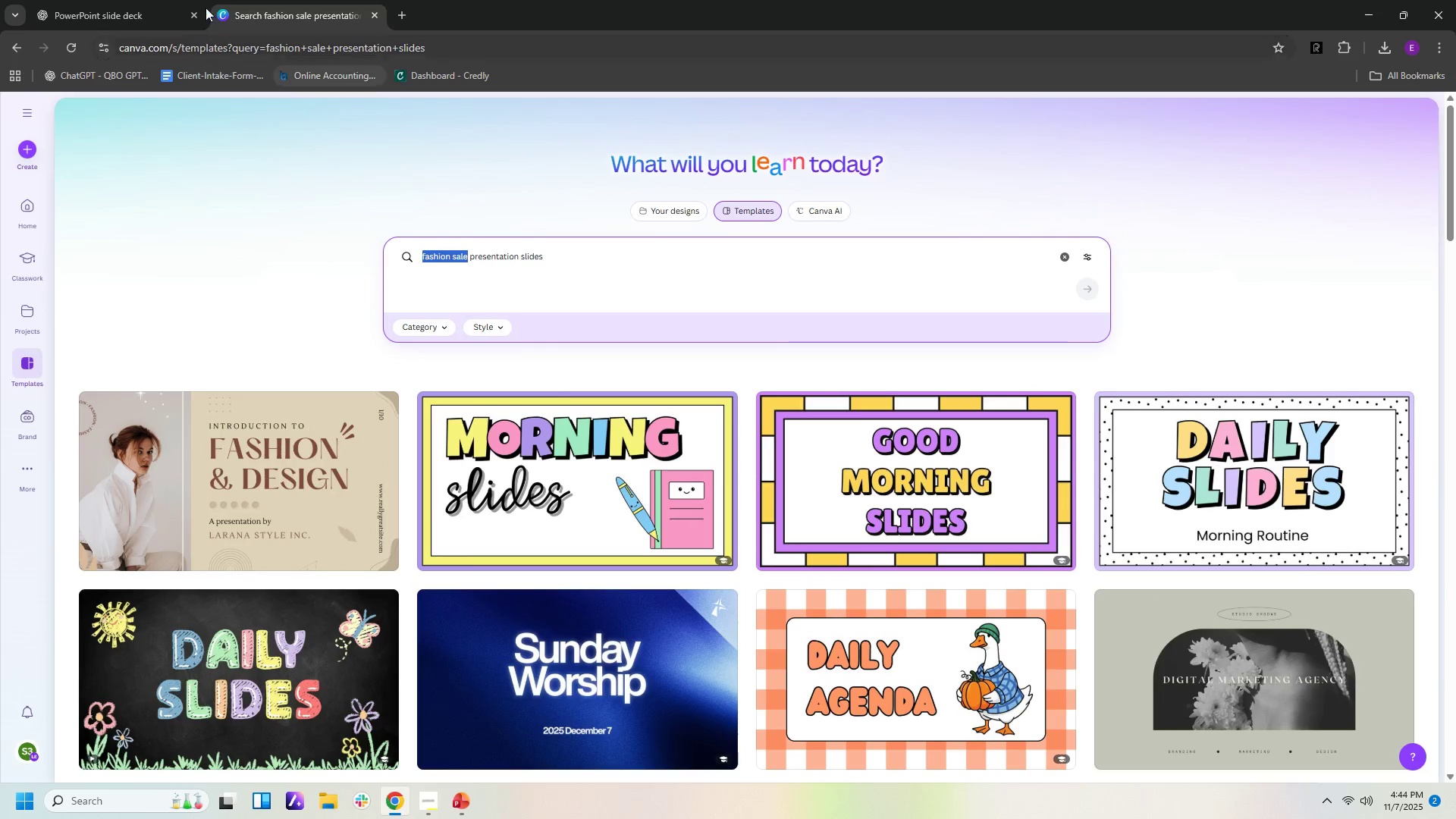 
left_click([162, 12])
 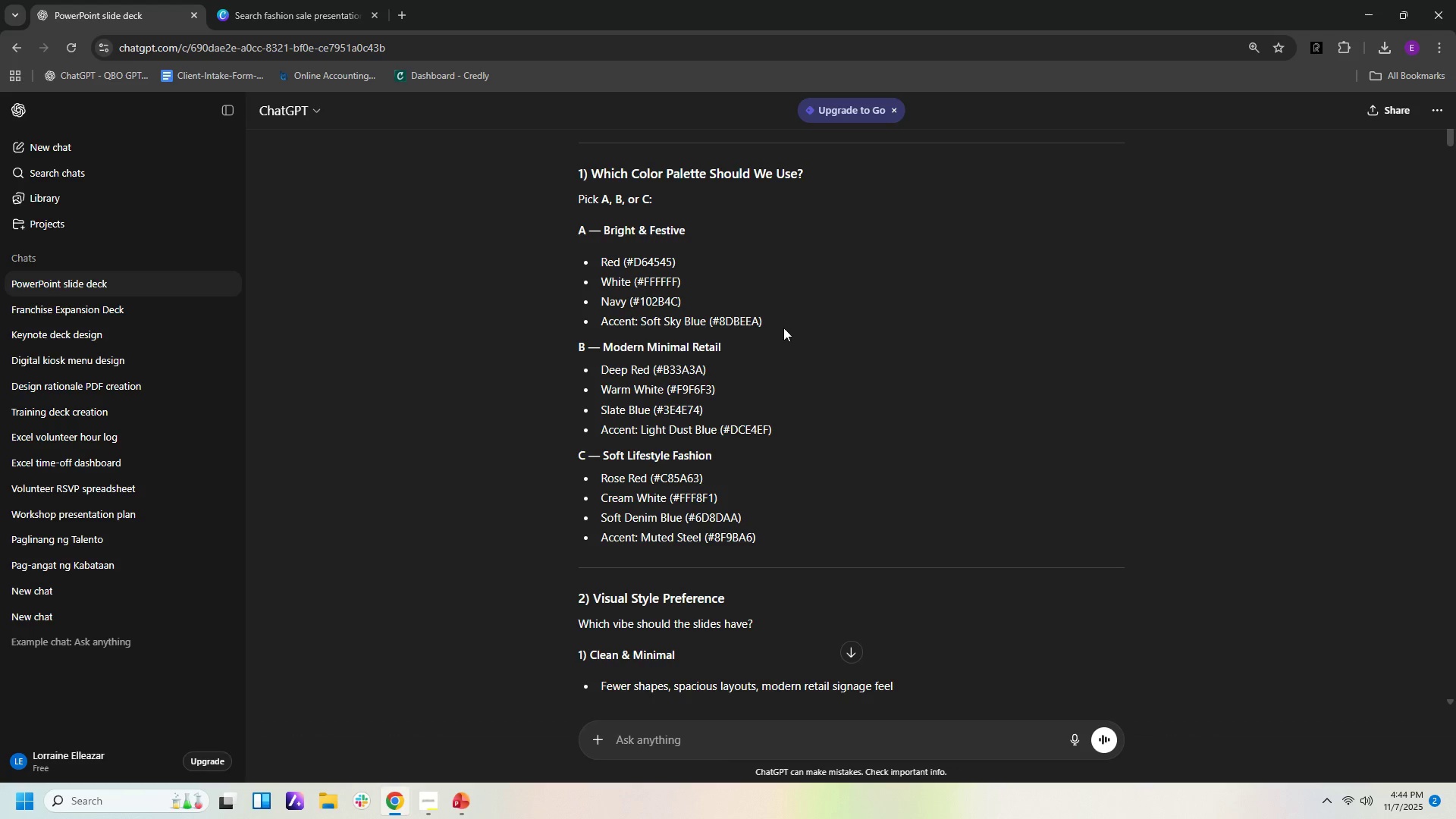 
scroll: coordinate [824, 306], scroll_direction: up, amount: 24.0
 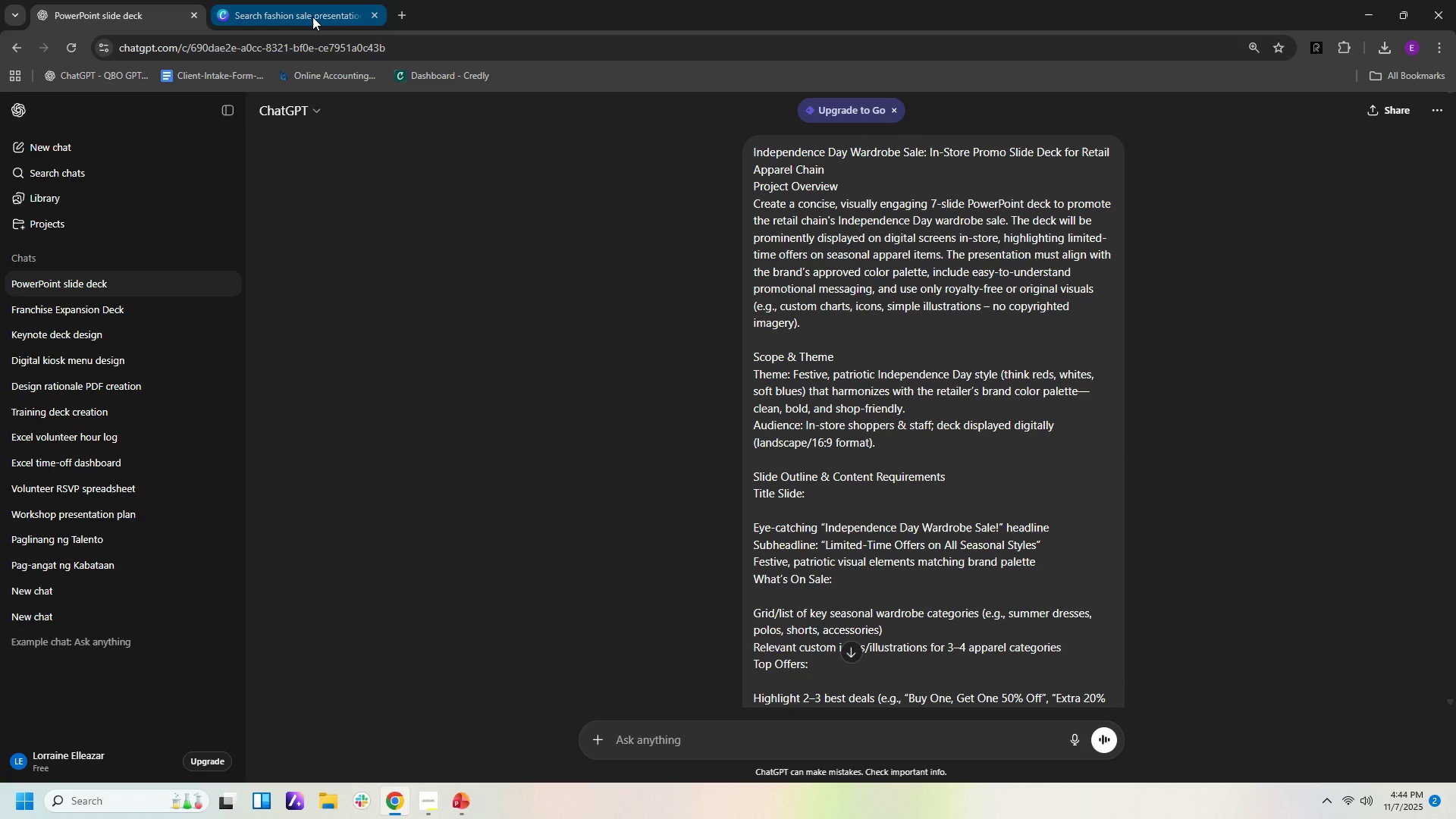 
left_click([312, 17])
 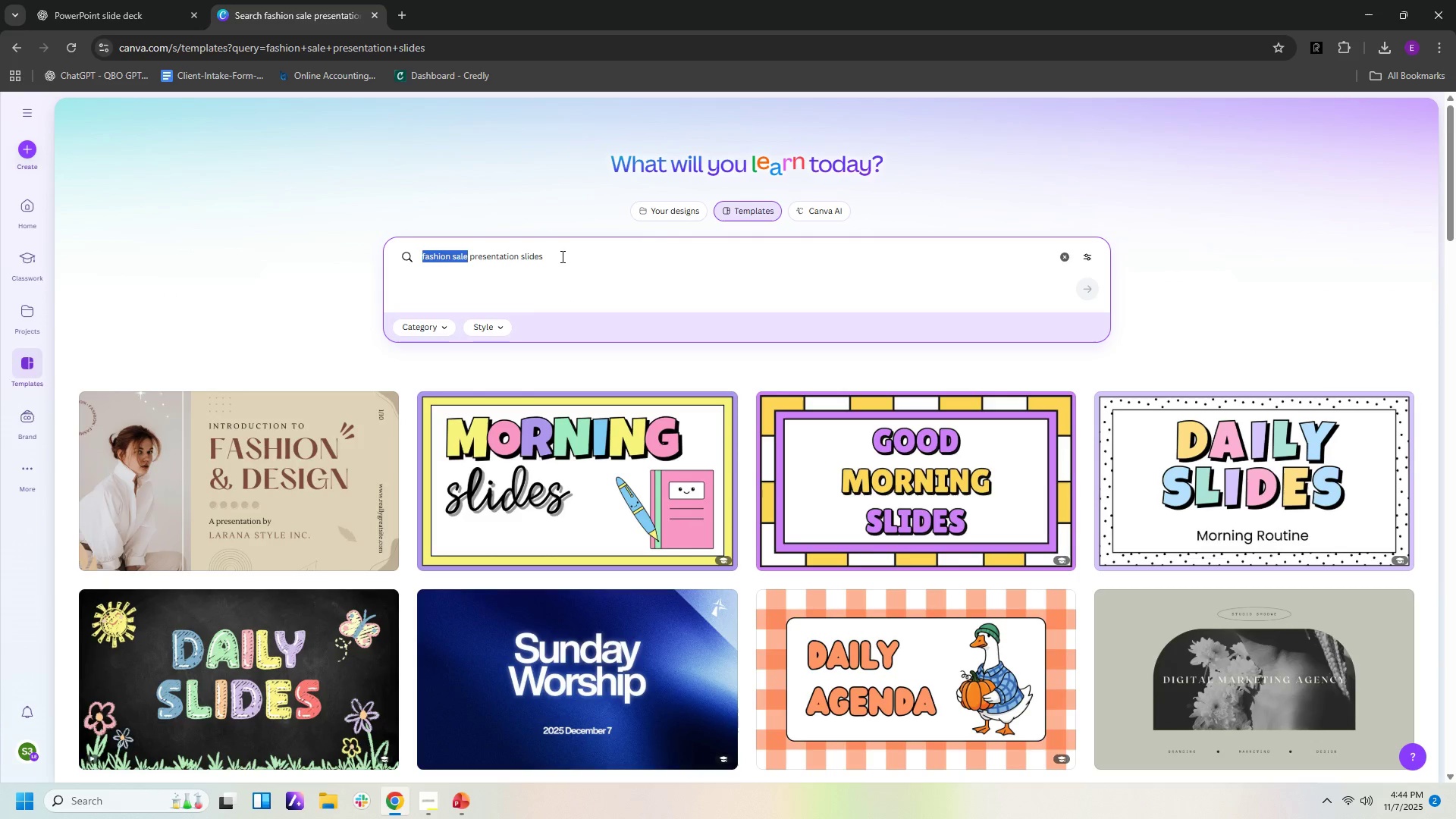 
left_click_drag(start_coordinate=[561, 256], to_coordinate=[331, 253])
 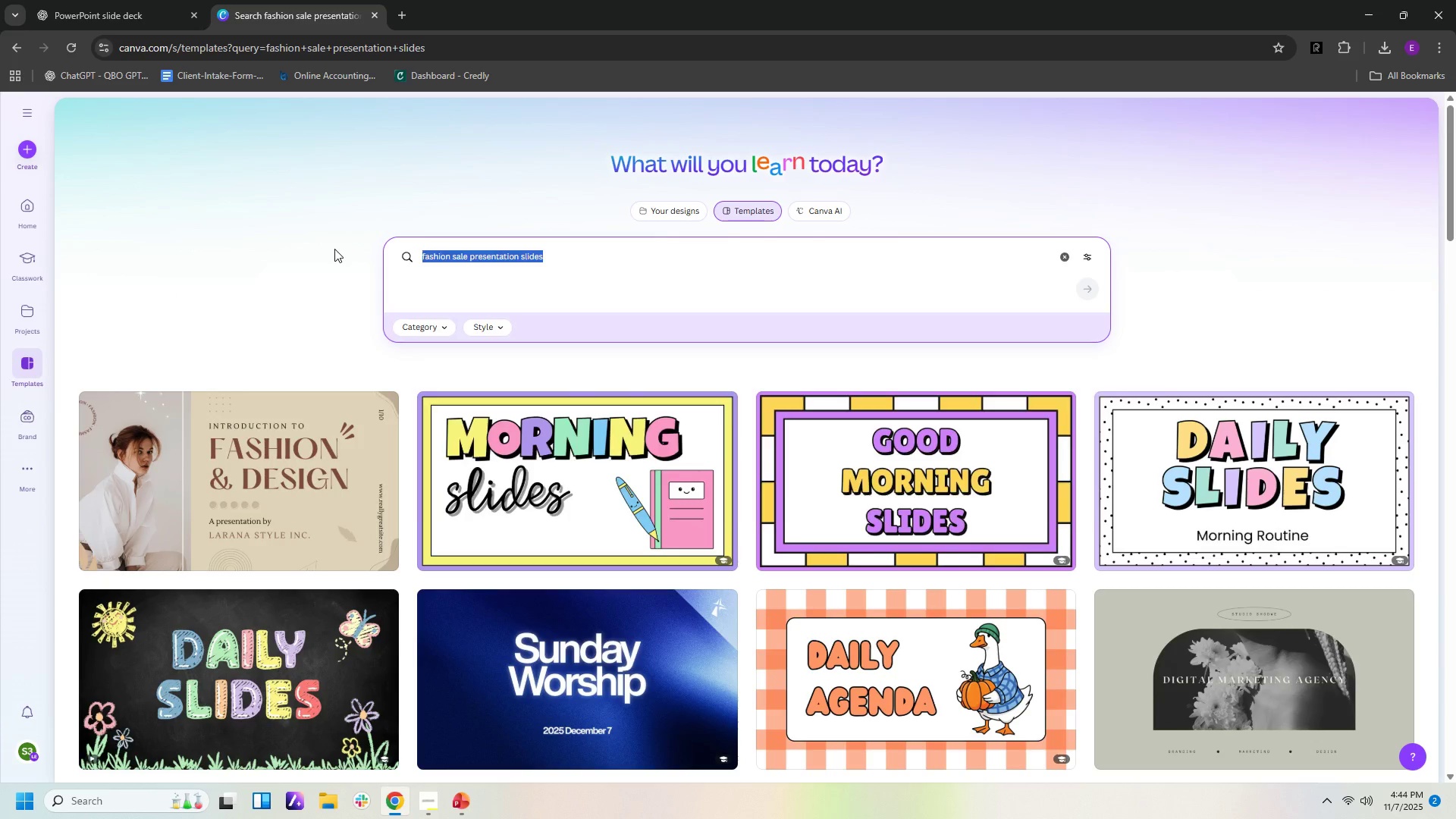 
type(wardrbe sale)
 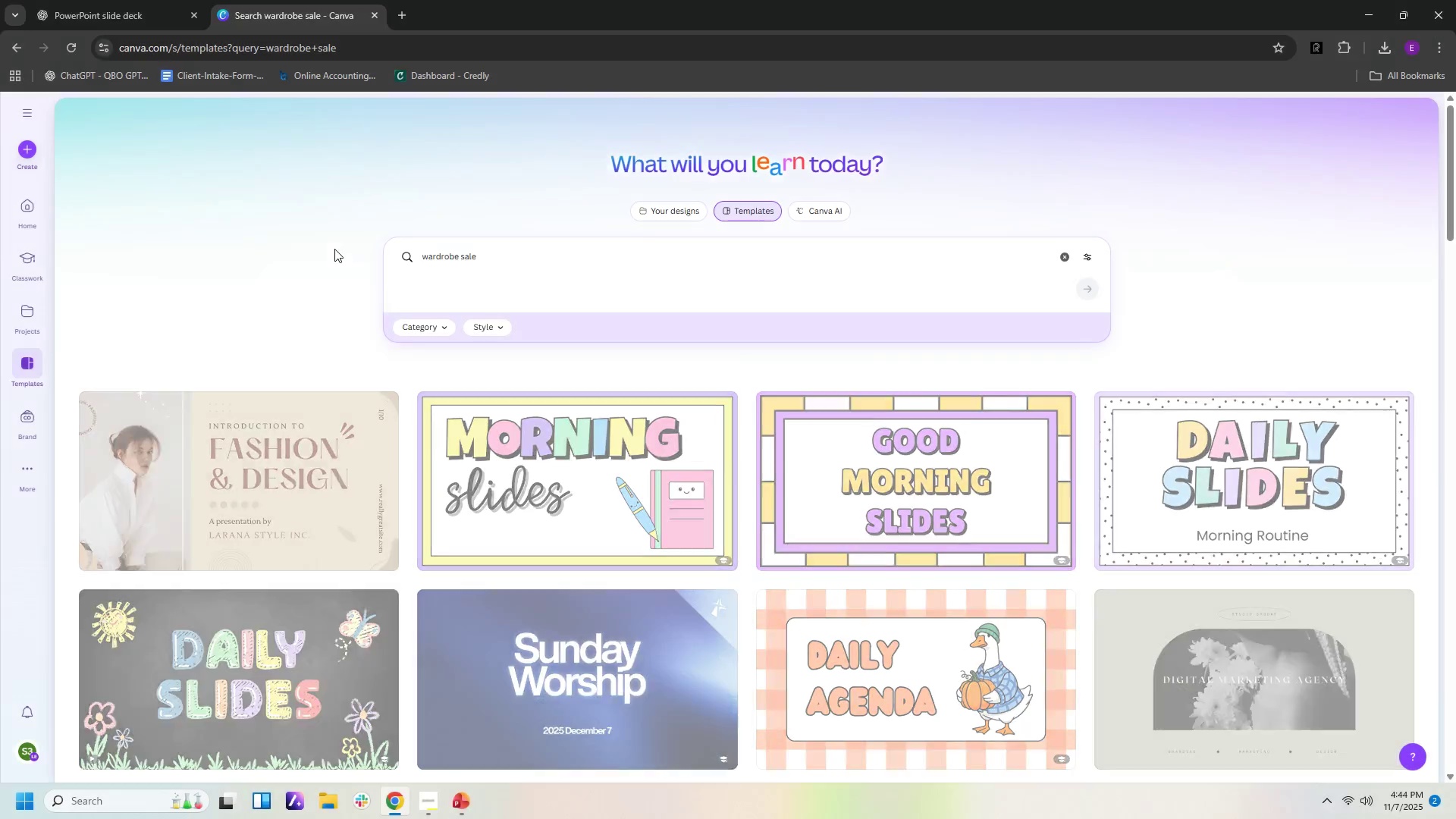 
hold_key(key=O, duration=13.57)
 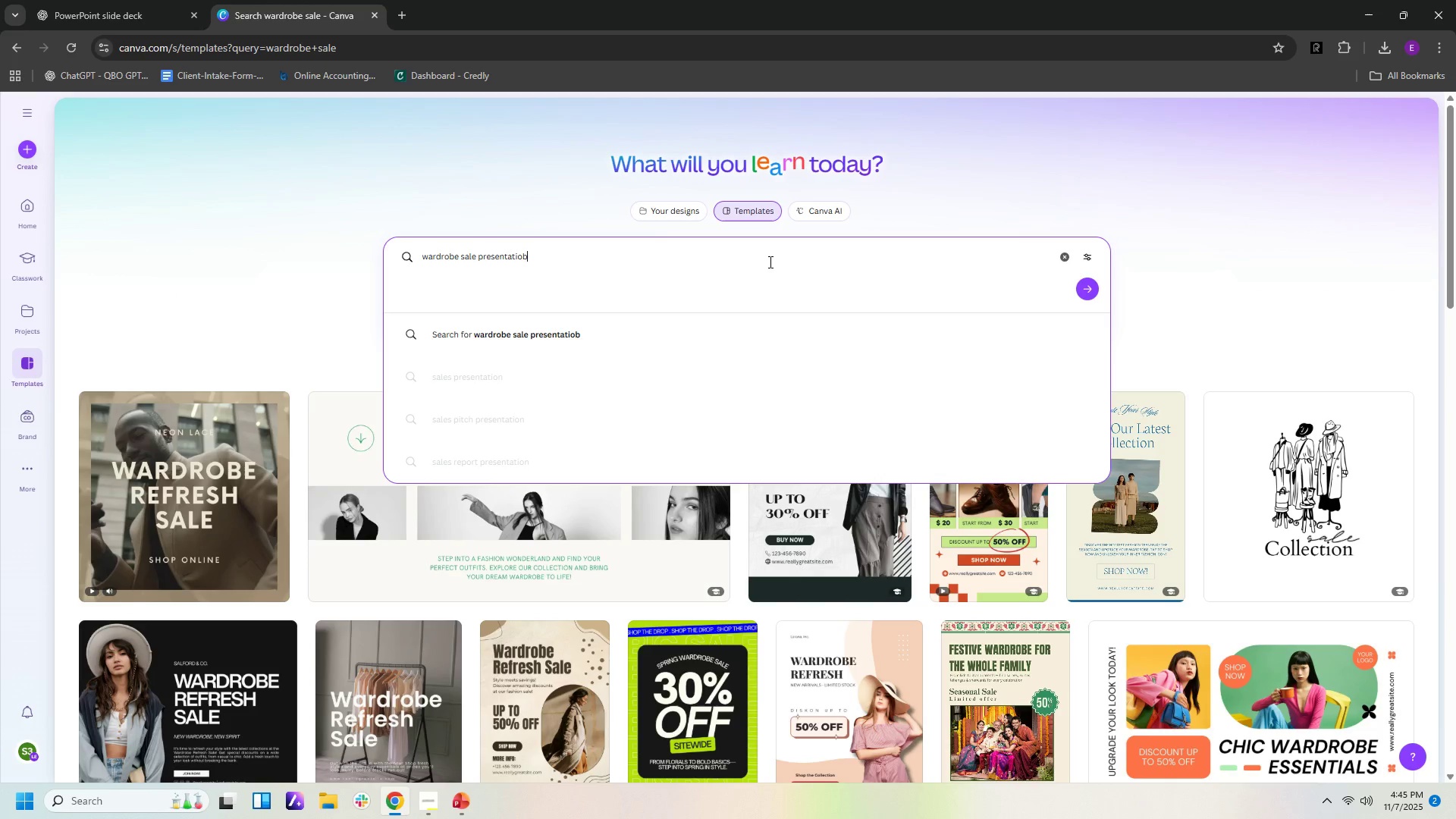 
key(Enter)
 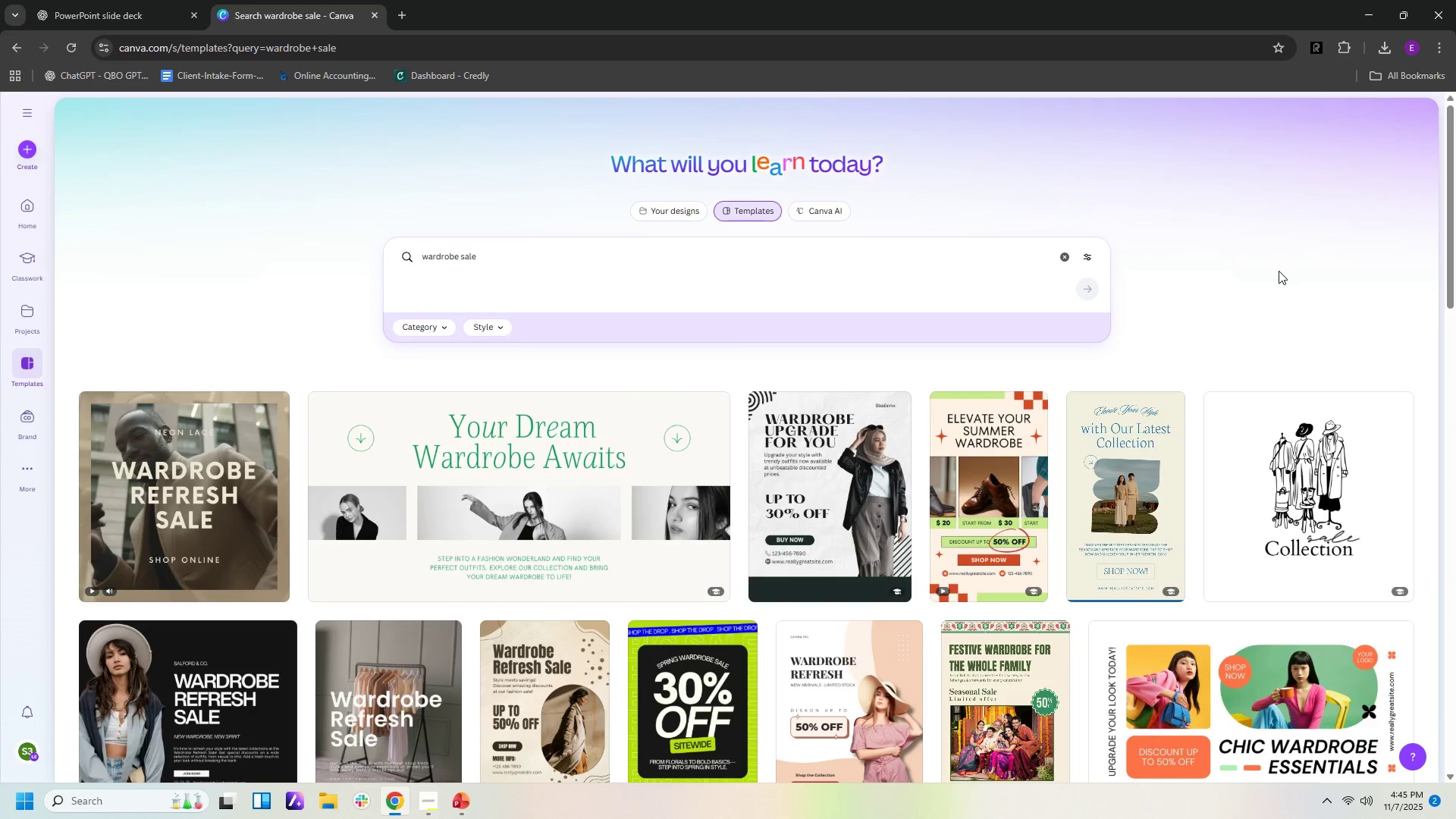 
left_click([767, 262])
 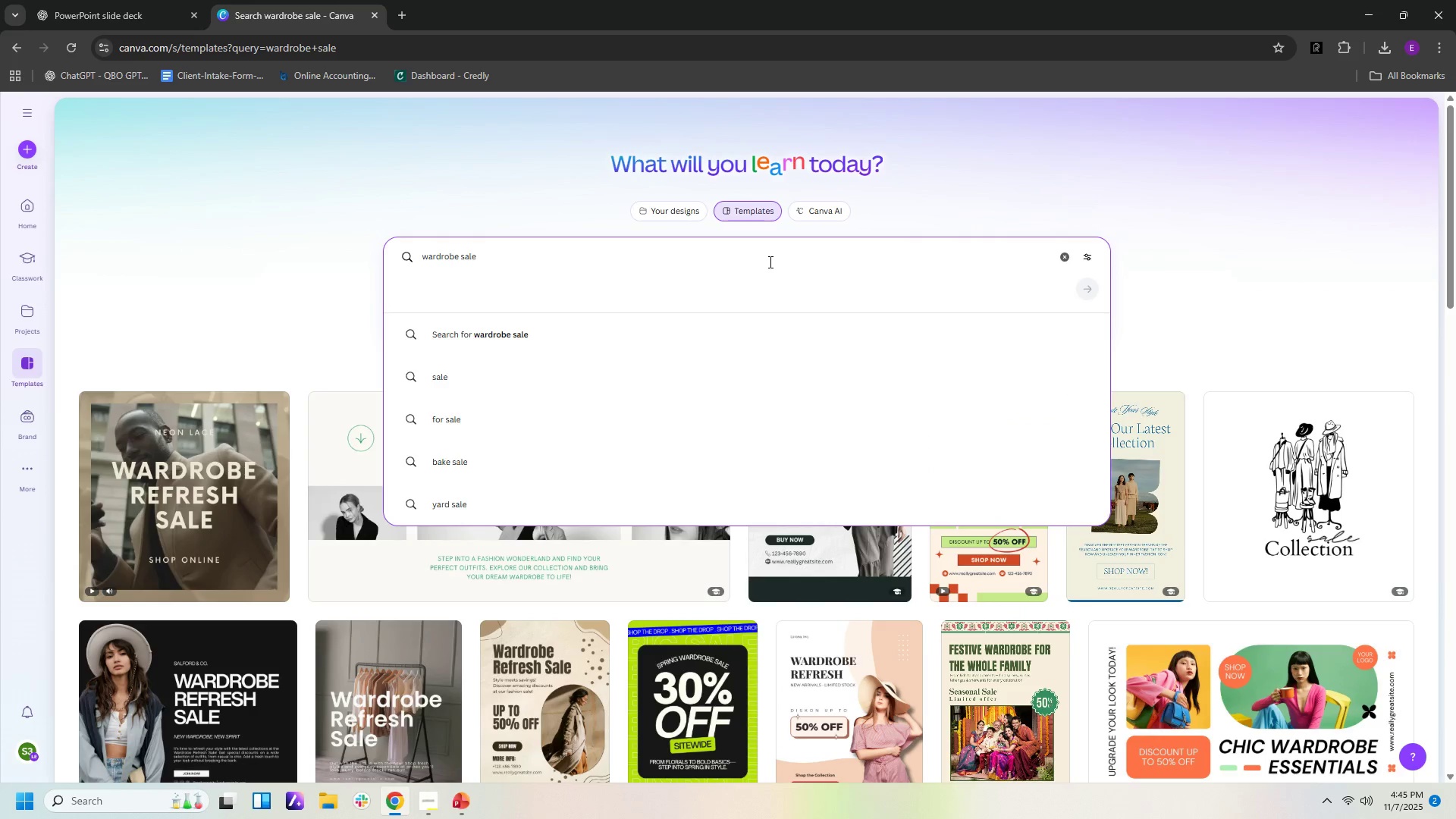 
type( presentatib )
key(Backspace)
key(Backspace)
type(n slides)
 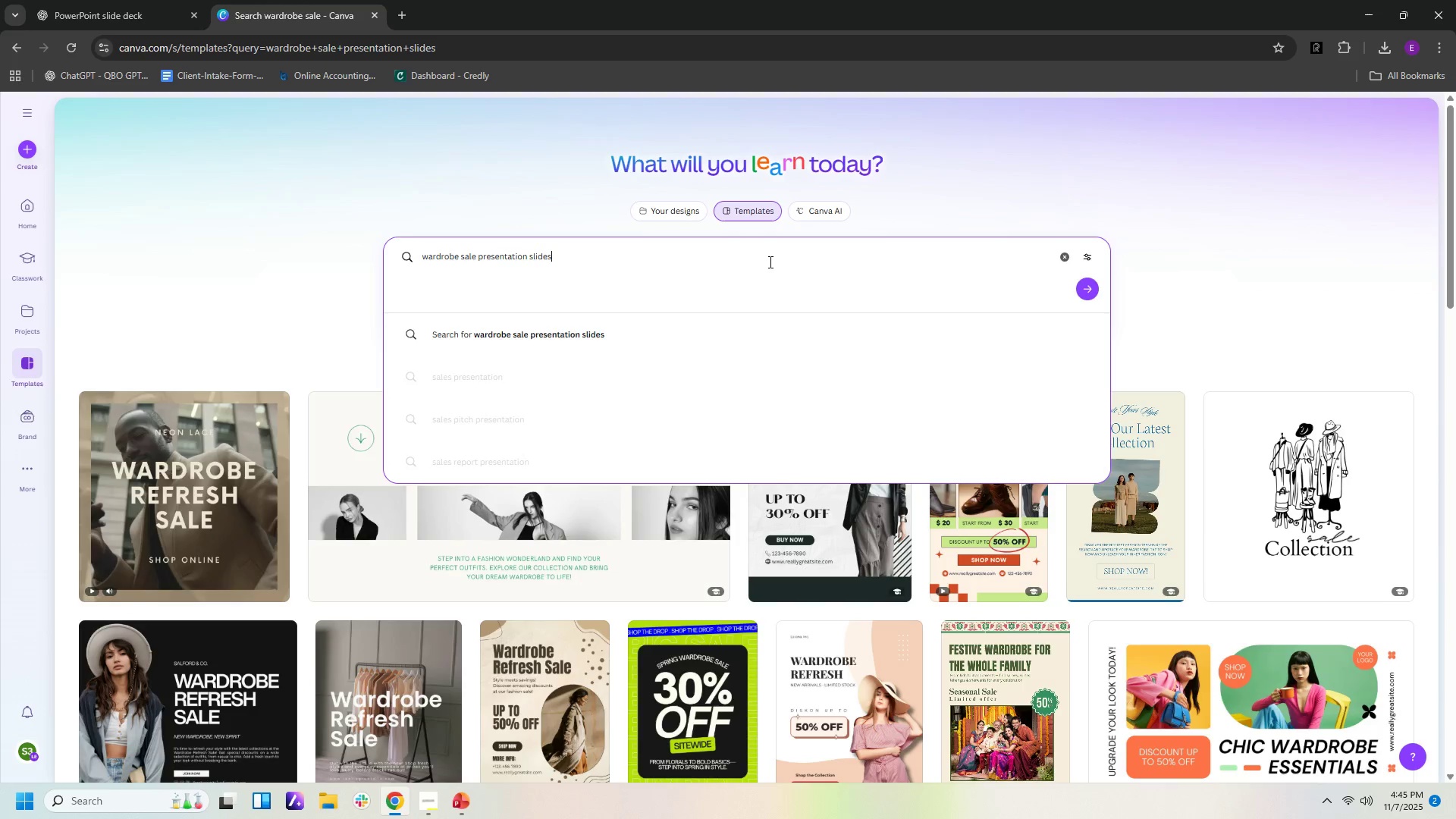 
key(Enter)
 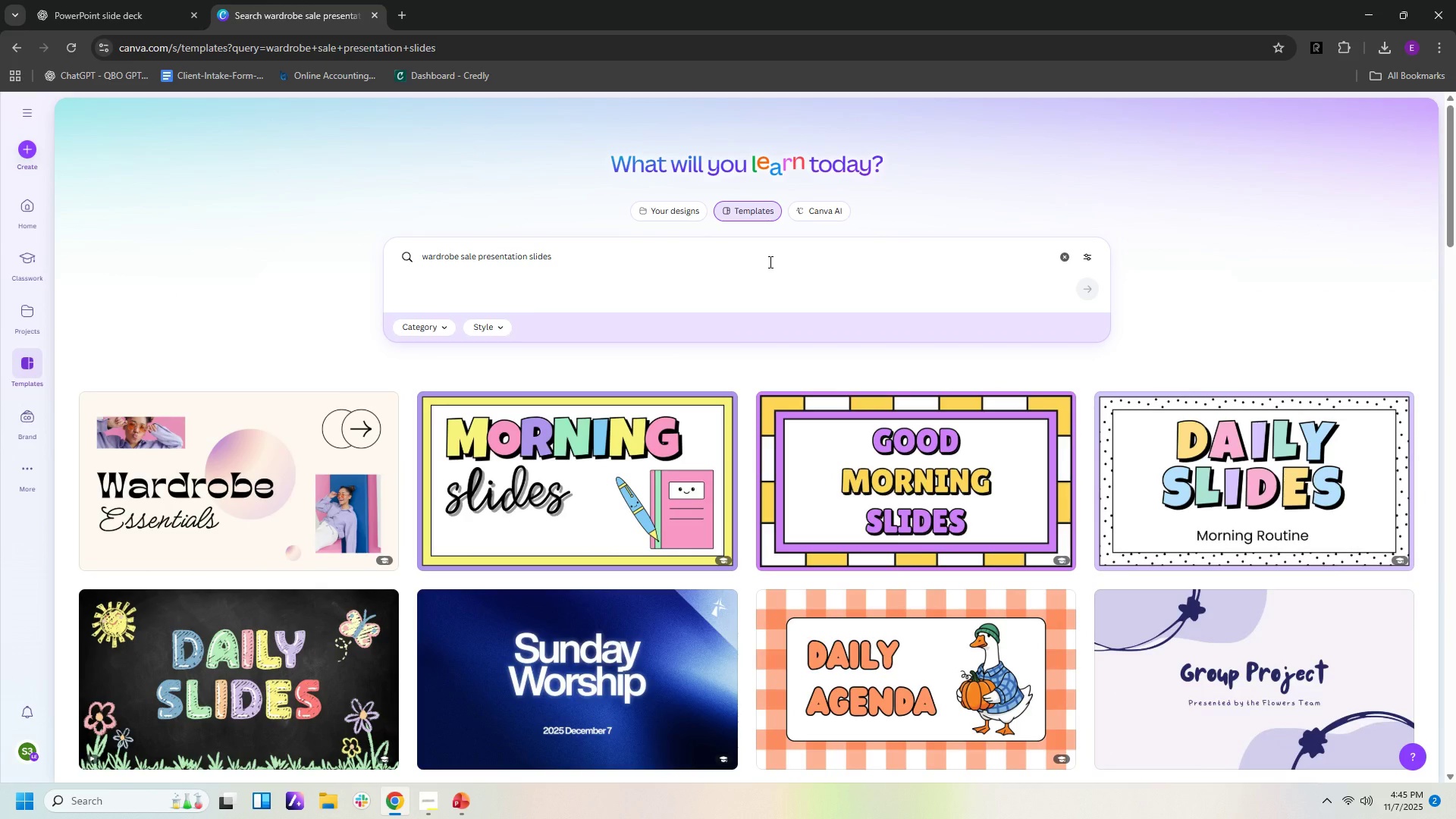 
wait(22.56)
 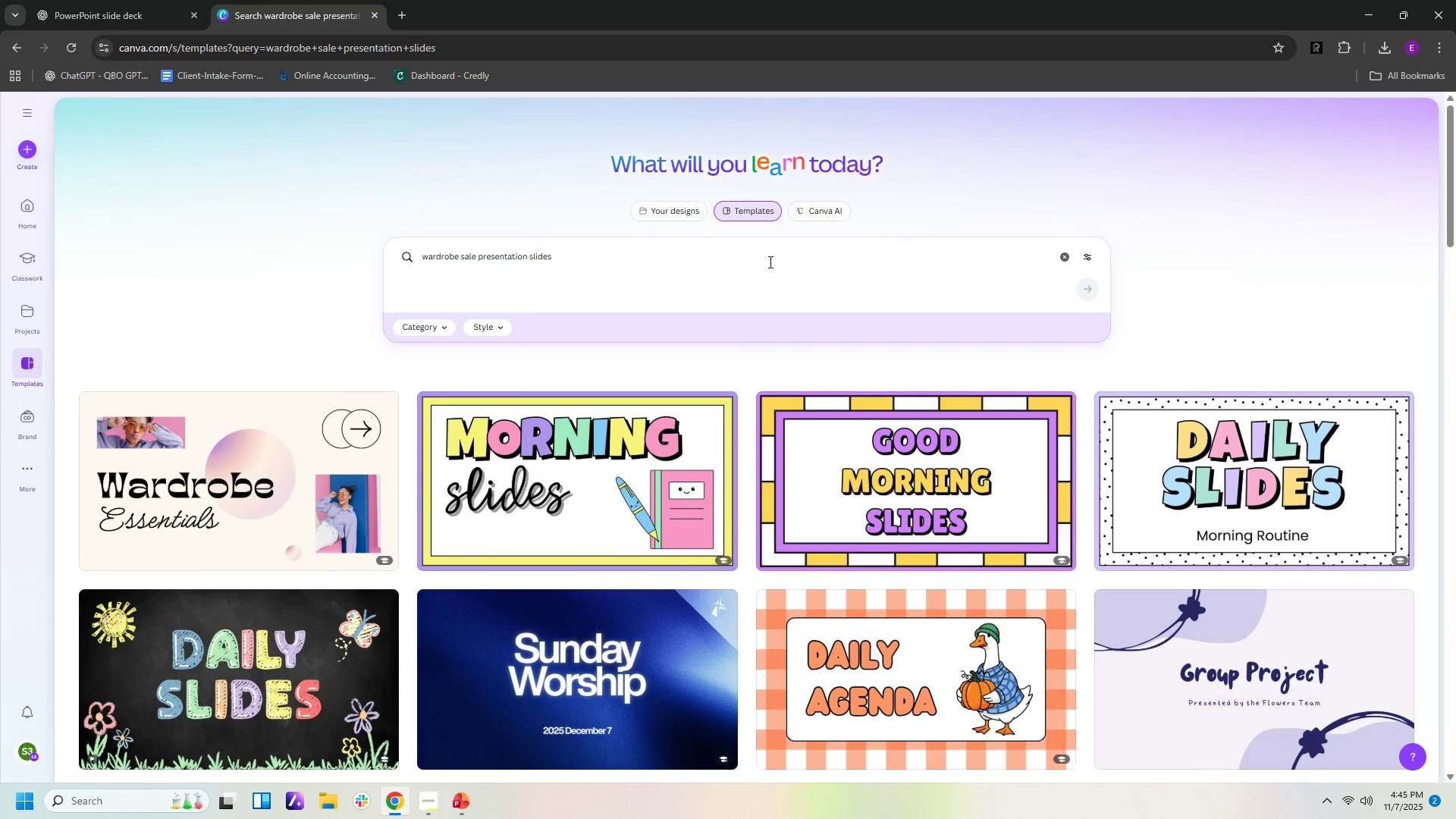 
scroll: coordinate [971, 519], scroll_direction: down, amount: 6.0
 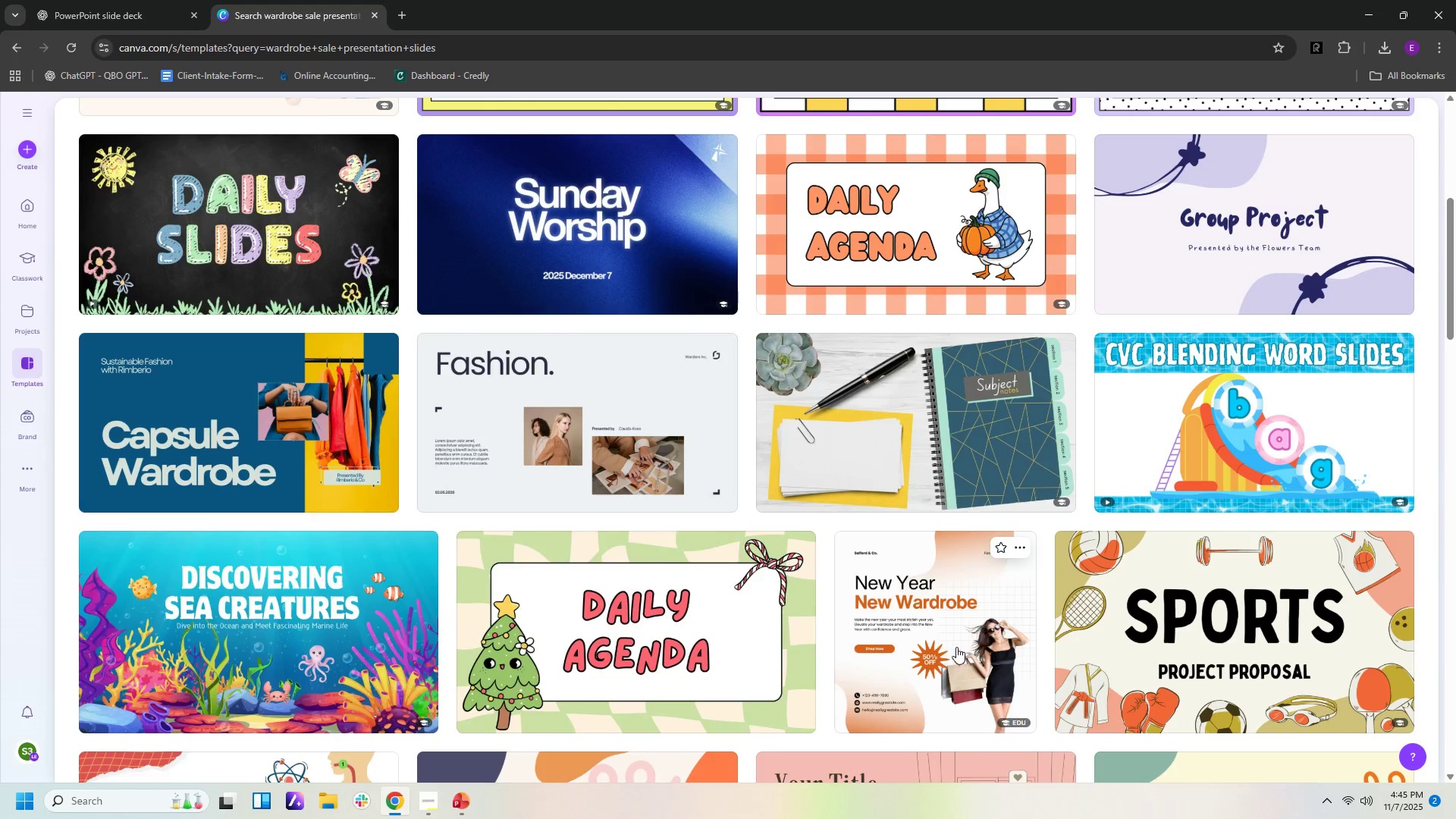 
left_click([956, 647])
 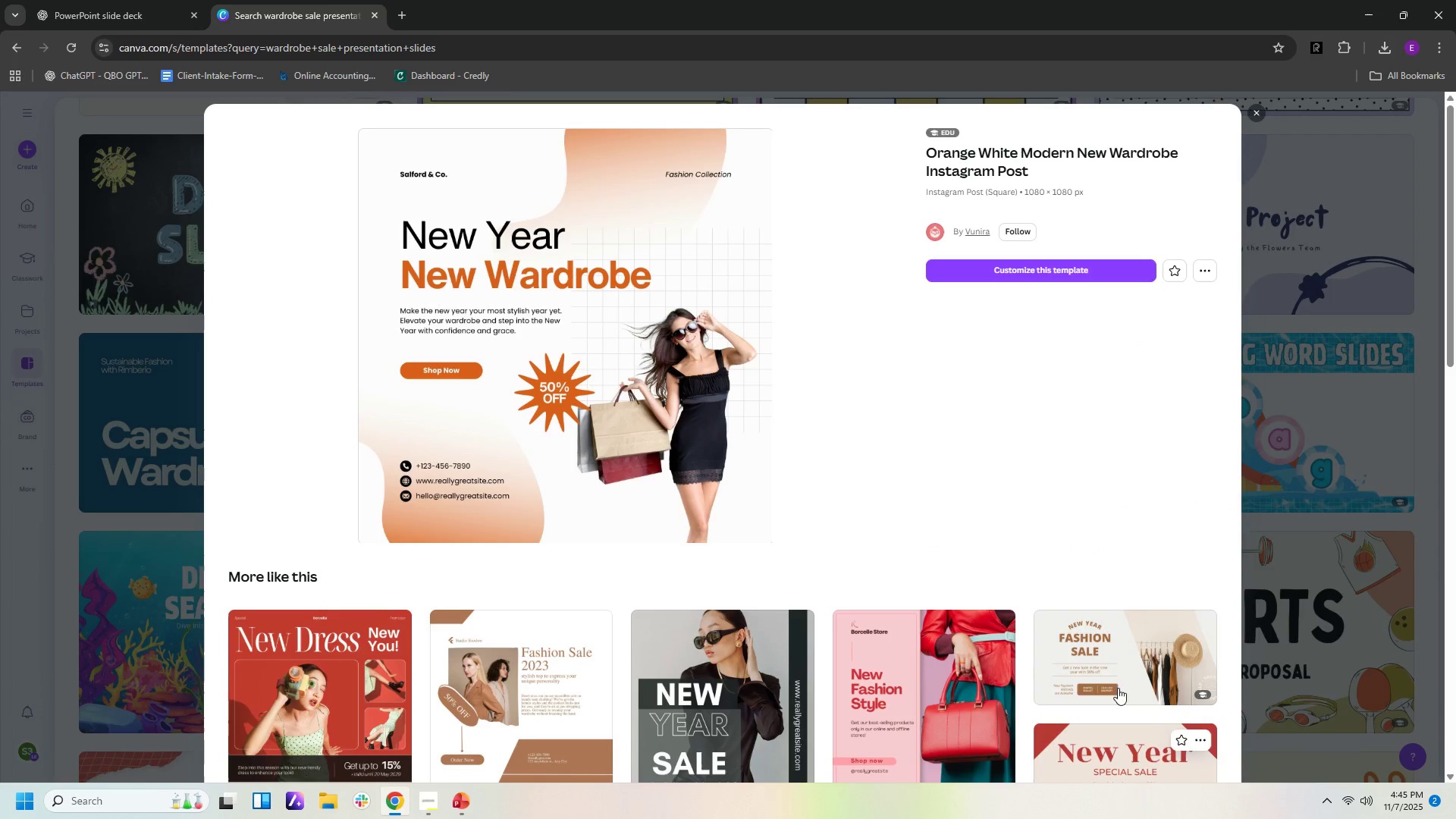 
wait(7.07)
 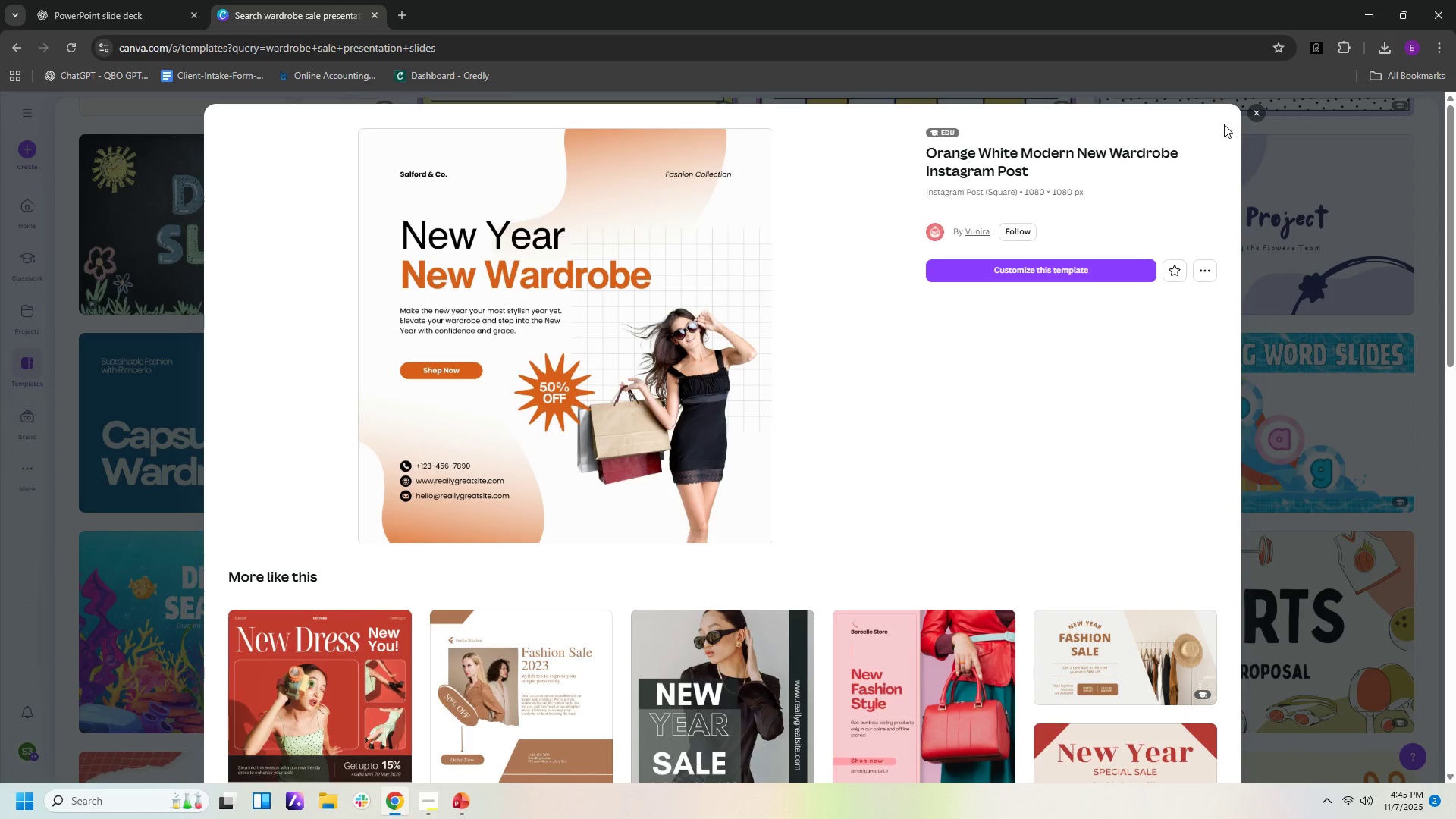 
left_click([1260, 111])
 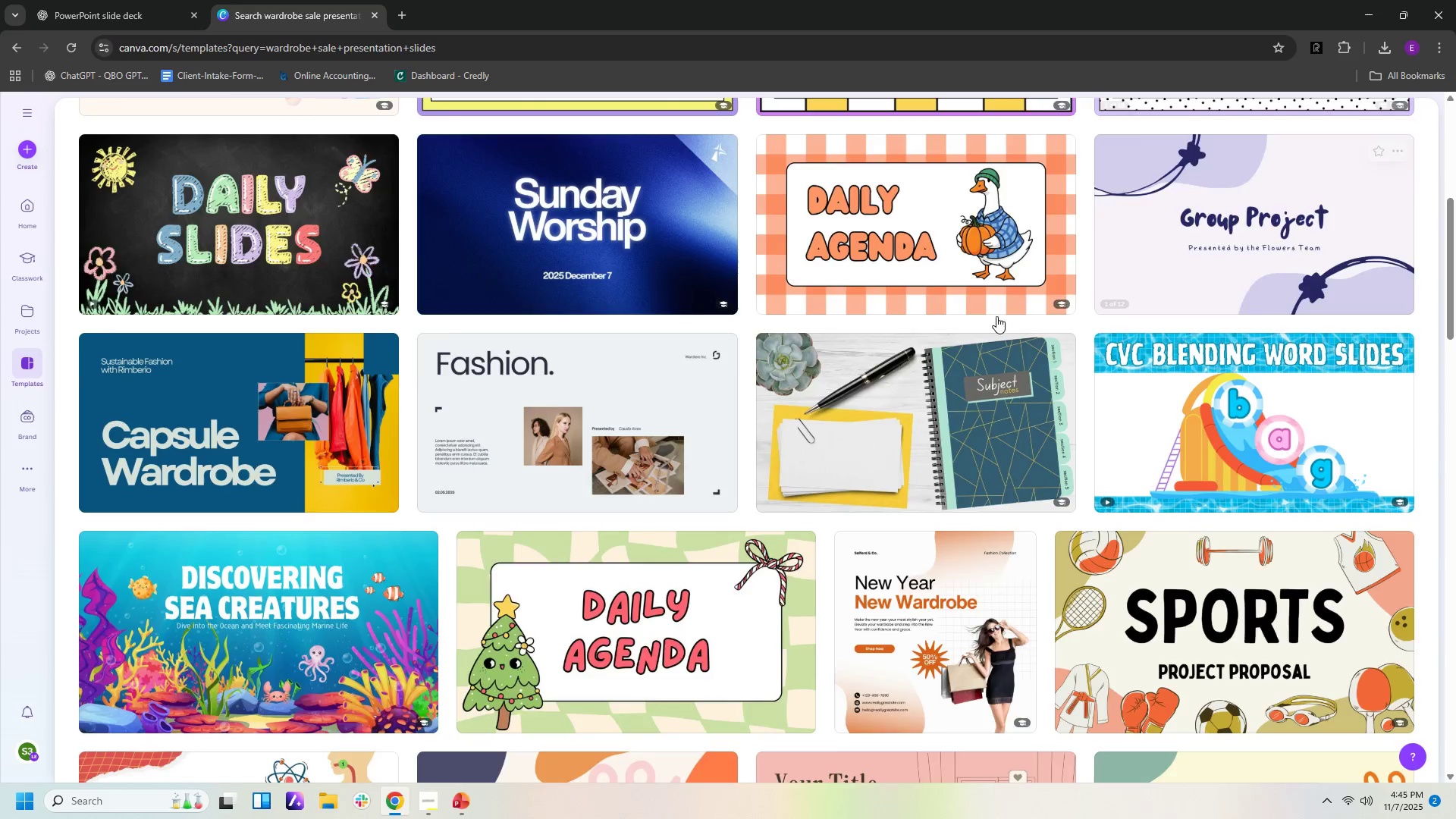 
scroll: coordinate [1006, 290], scroll_direction: up, amount: 12.0
 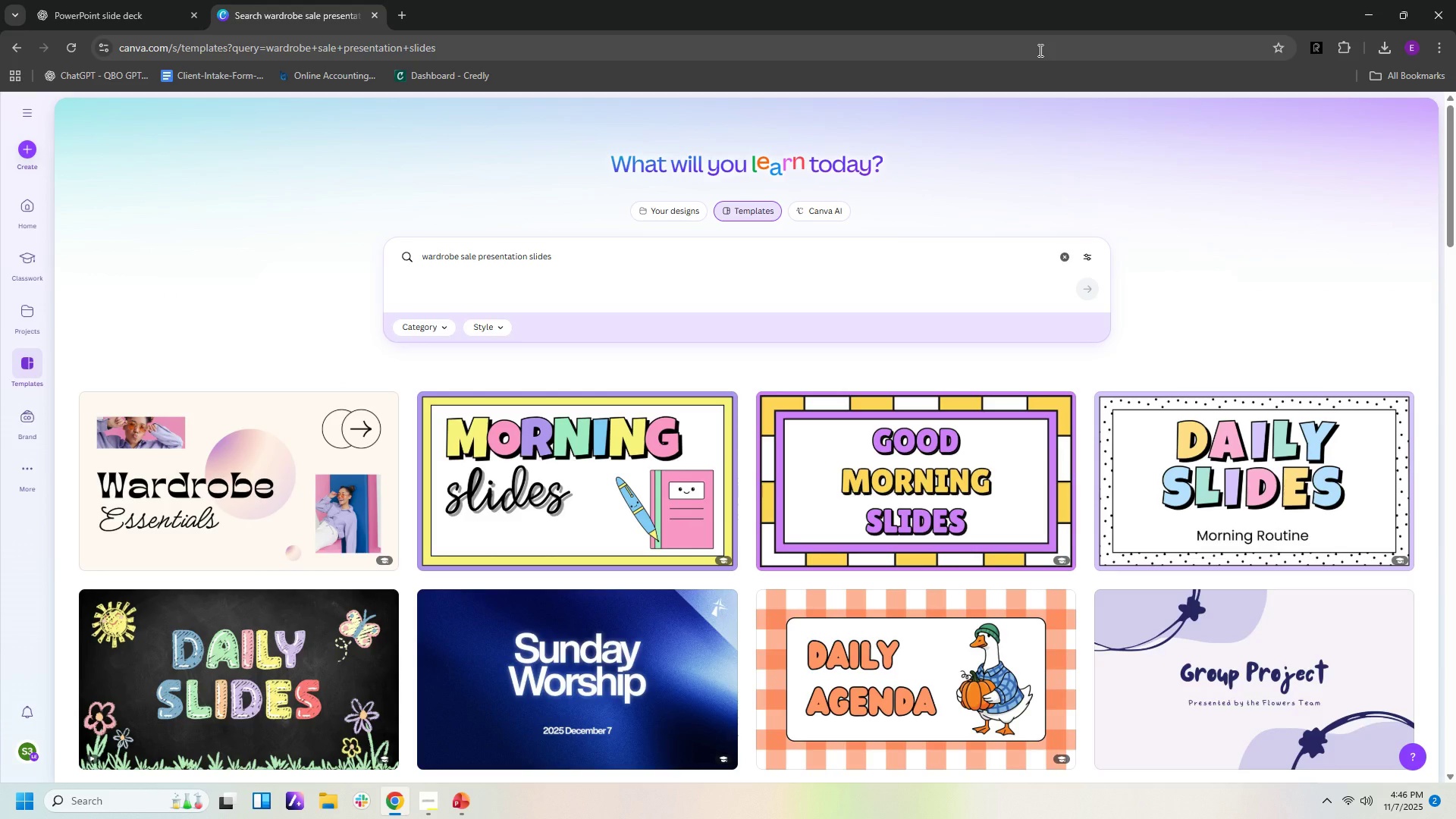 
wait(64.76)
 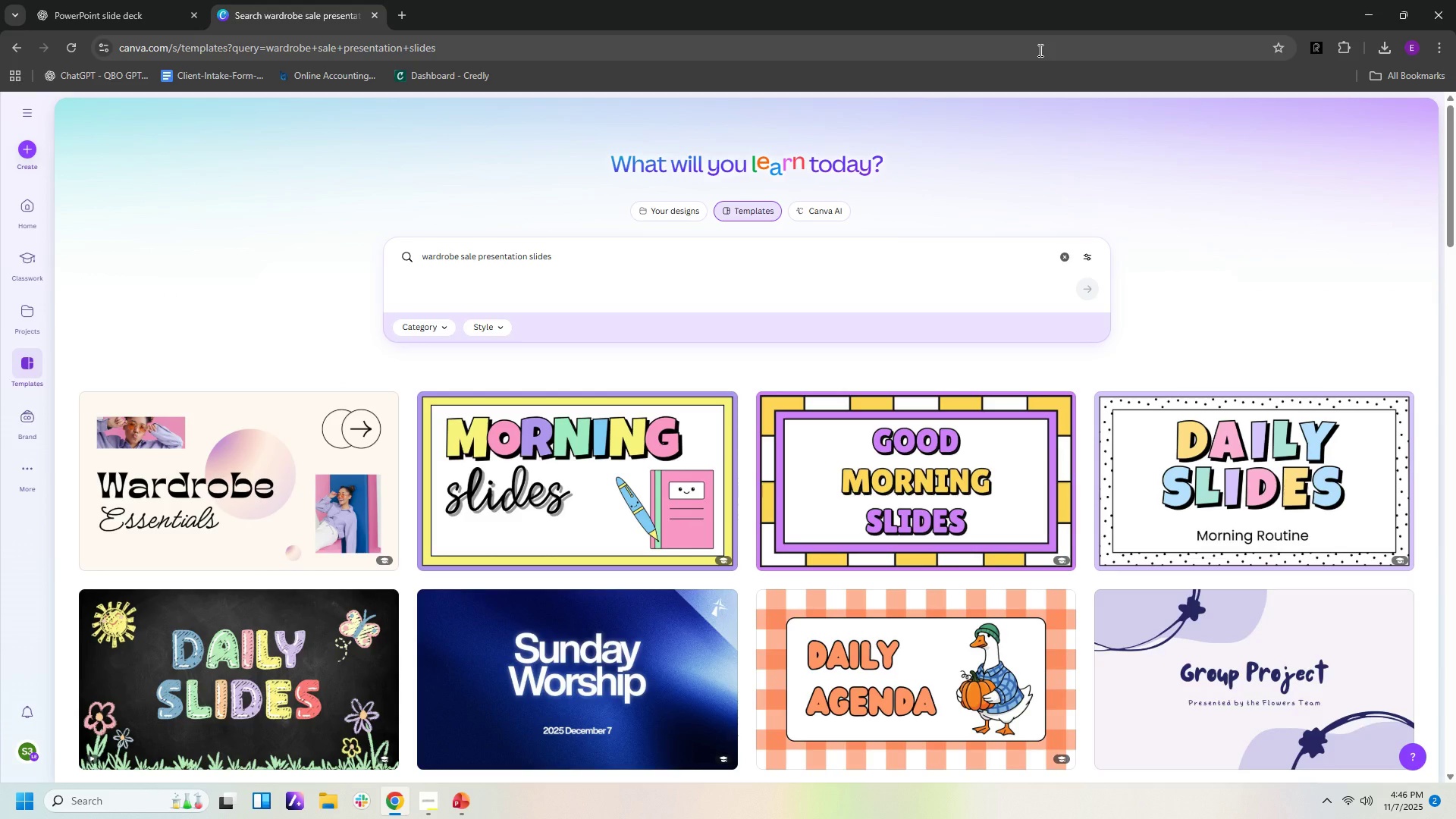 
scroll: coordinate [976, 573], scroll_direction: down, amount: 22.0
 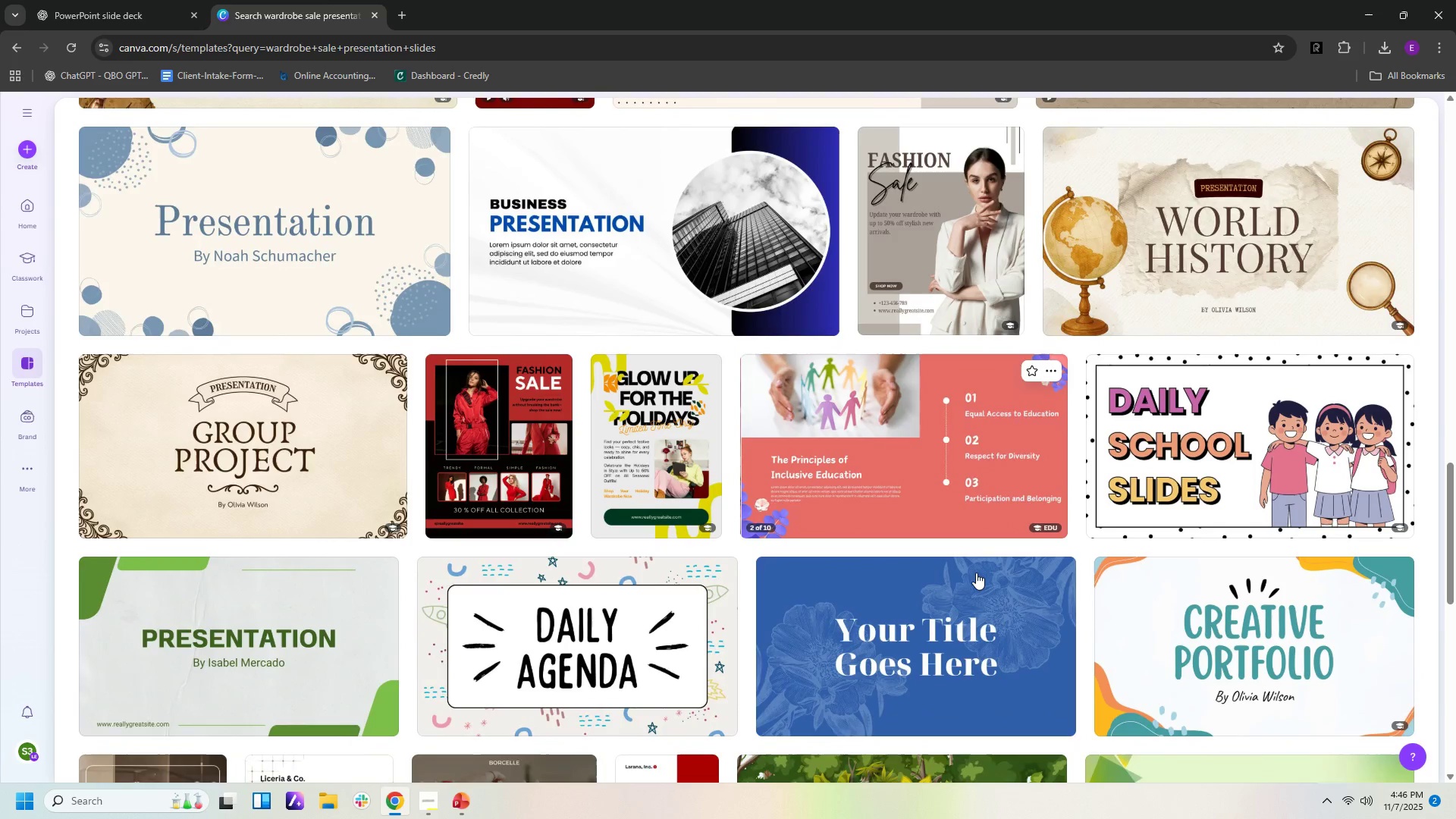 
scroll: coordinate [732, 818], scroll_direction: down, amount: 8.0
 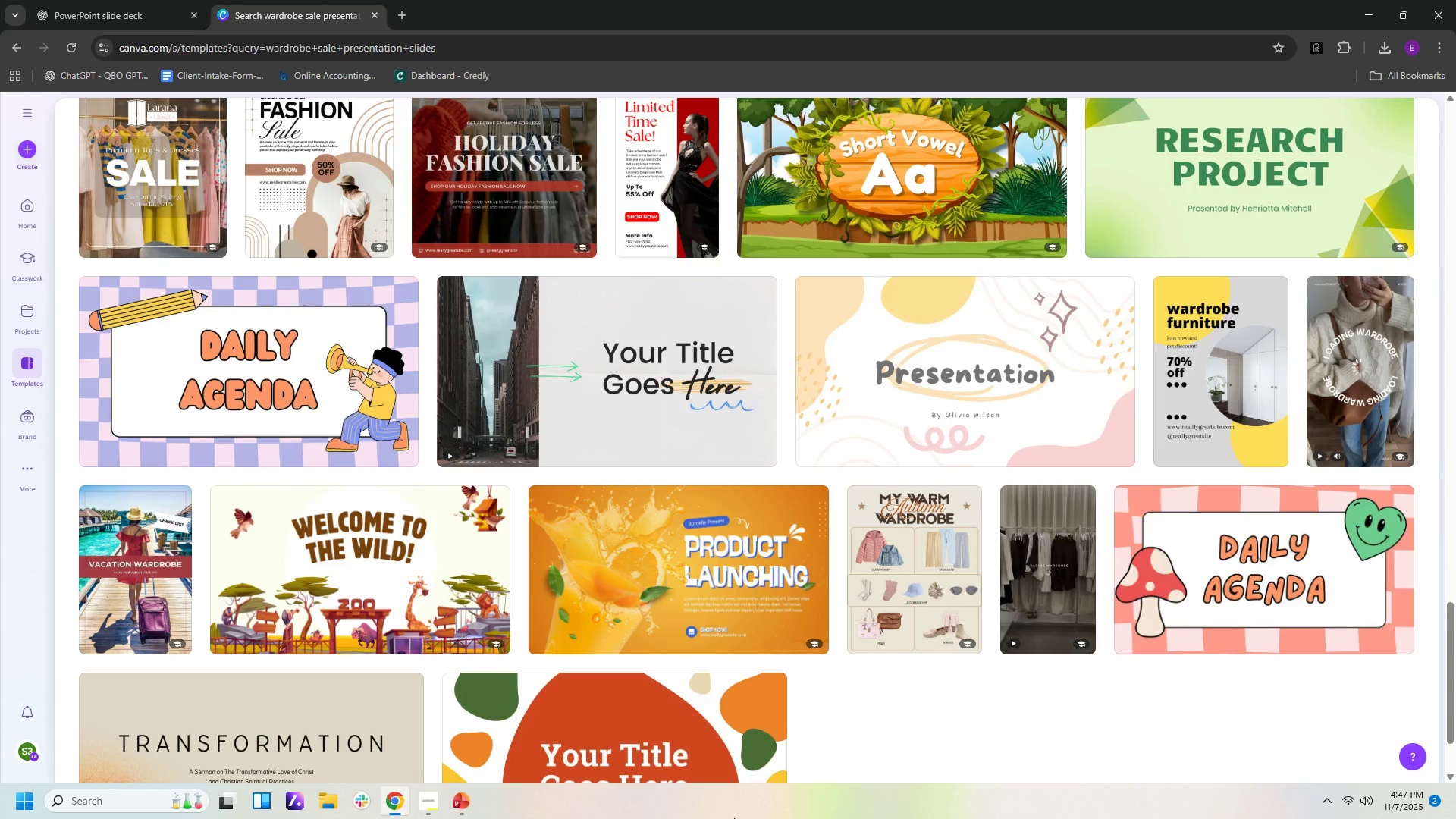 
scroll: coordinate [913, 792], scroll_direction: down, amount: 8.0
 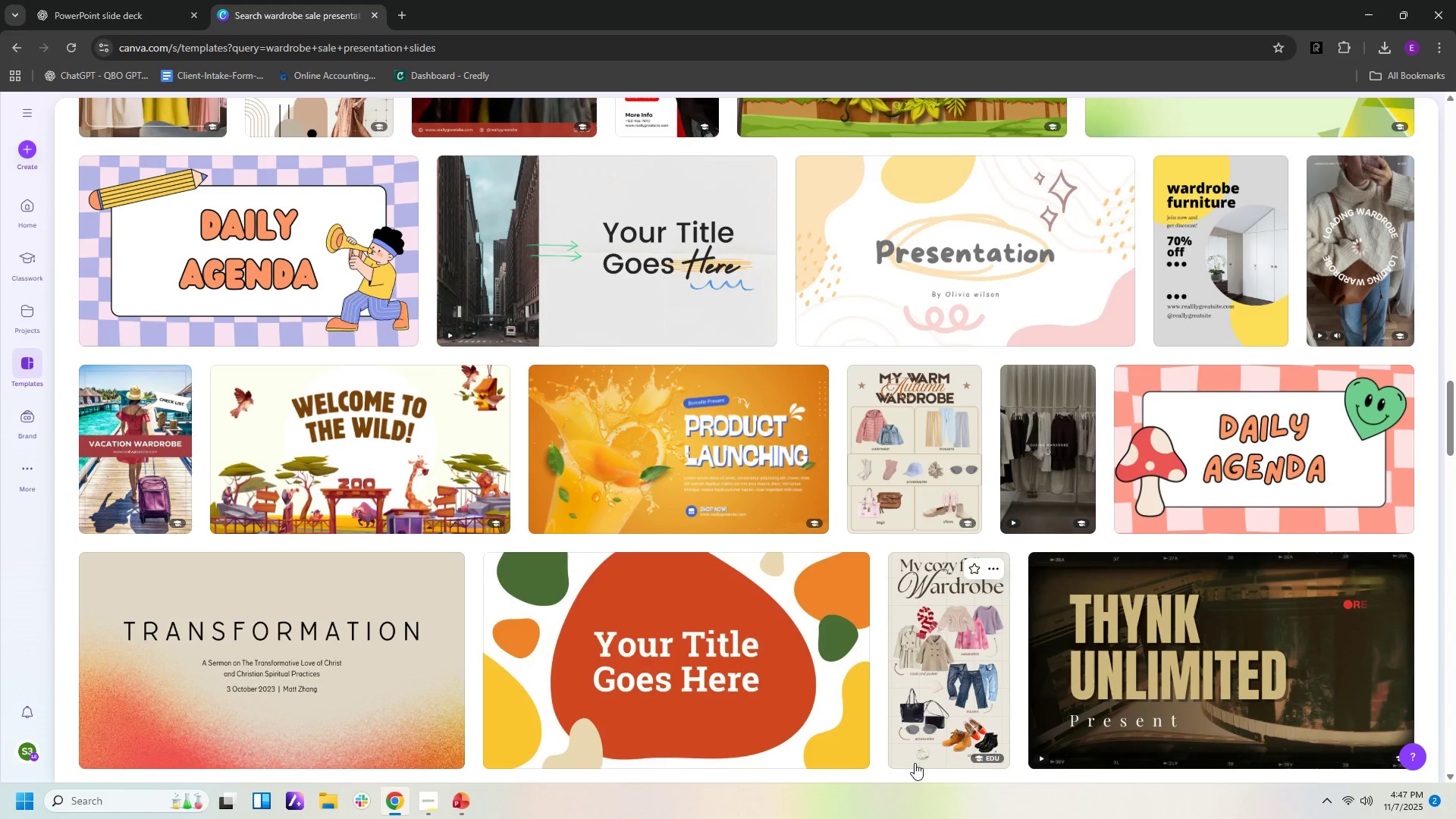 
scroll: coordinate [881, 796], scroll_direction: down, amount: 9.0
 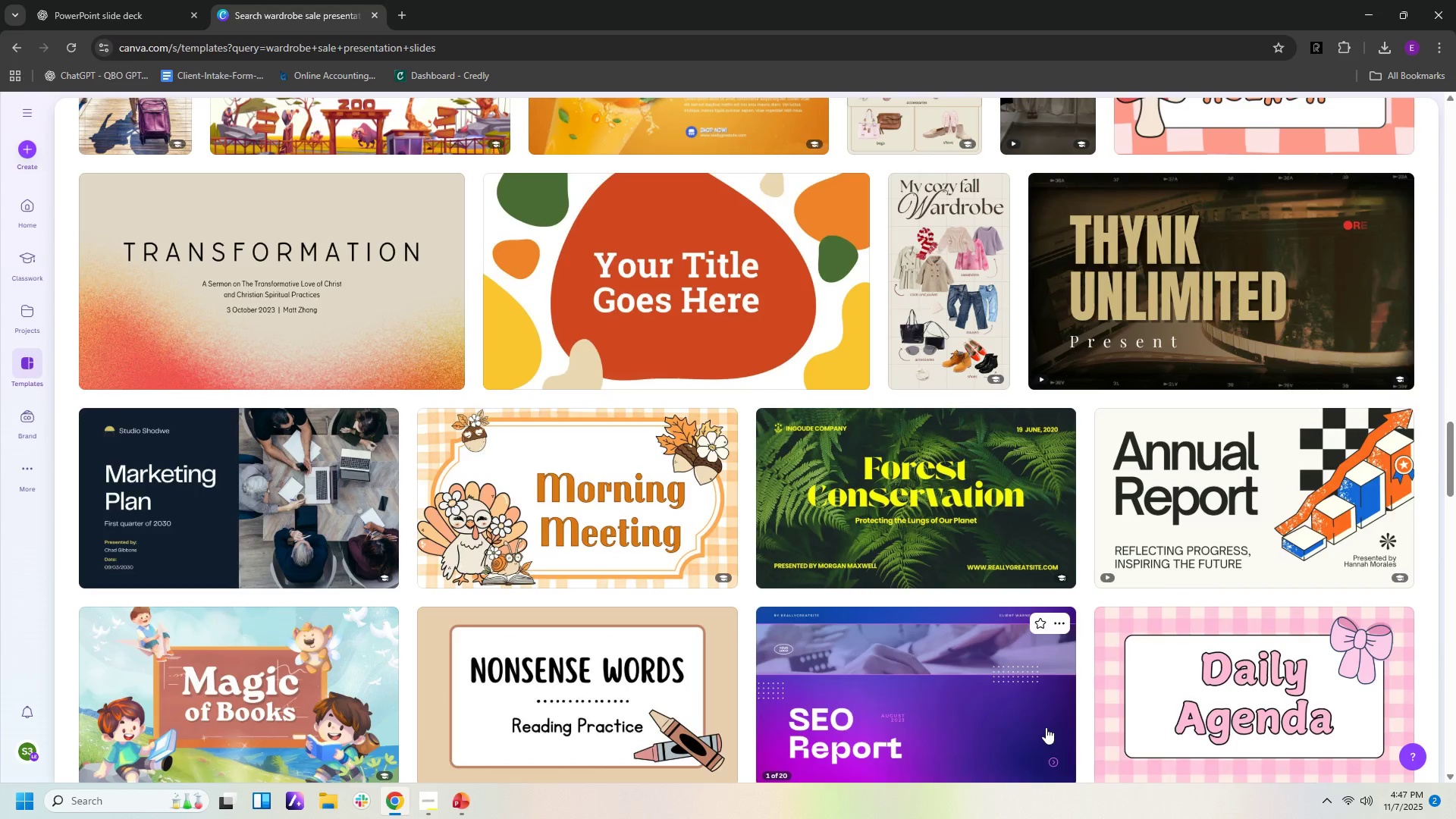 
scroll: coordinate [1045, 726], scroll_direction: up, amount: 16.0
 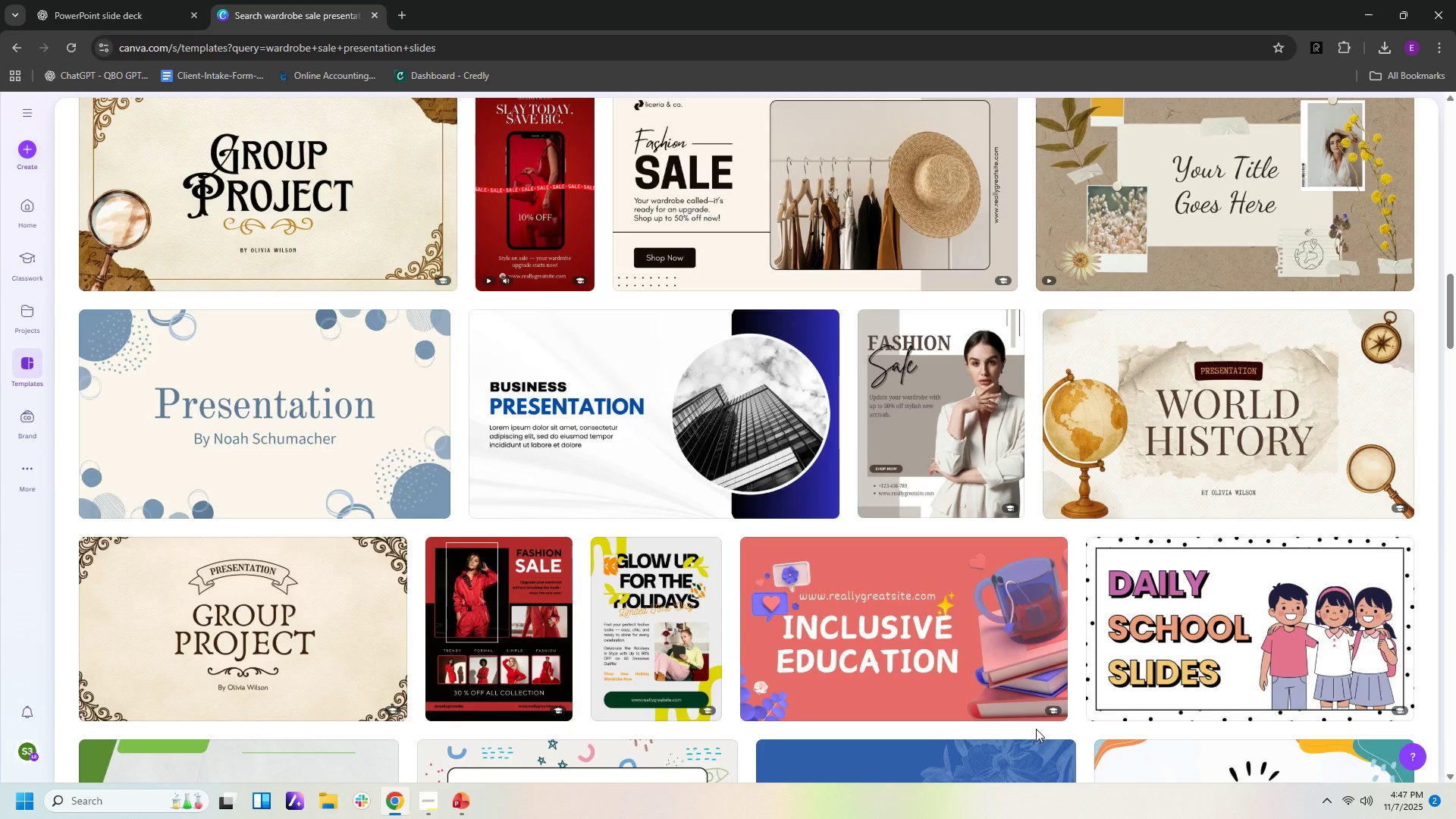 
scroll: coordinate [1034, 727], scroll_direction: down, amount: 4.0
 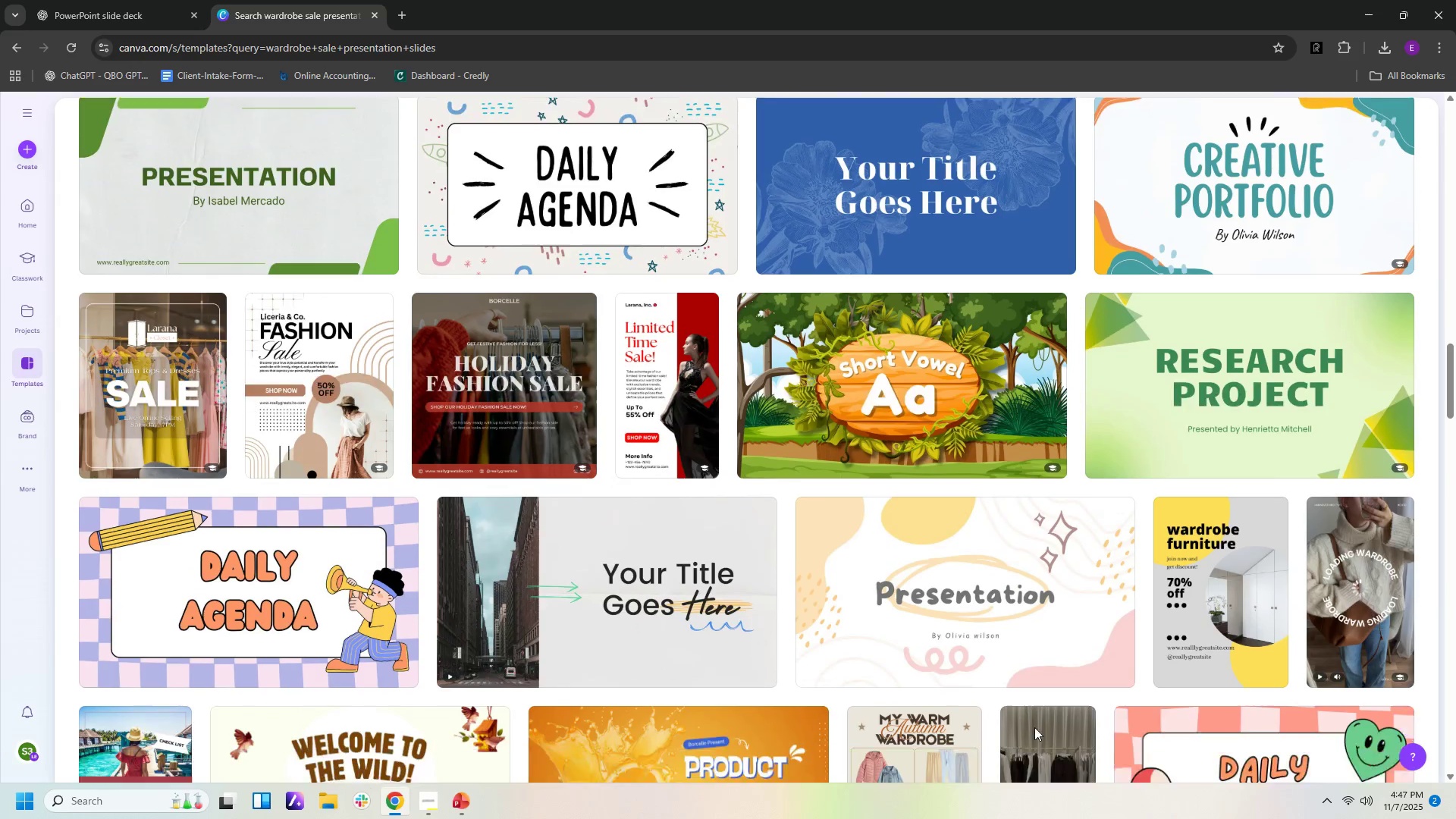 
scroll: coordinate [1034, 726], scroll_direction: up, amount: 3.0
 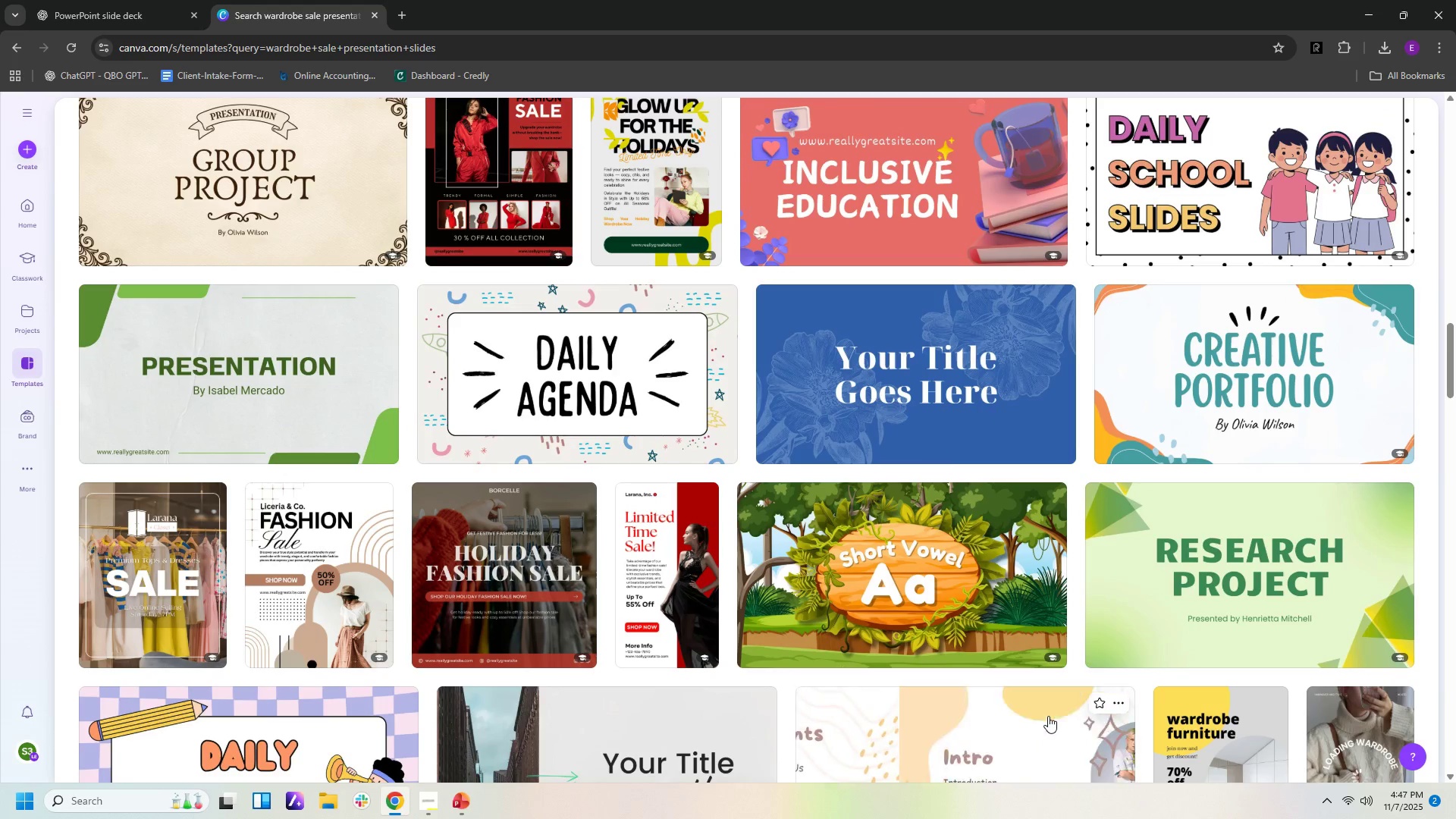 
scroll: coordinate [1043, 730], scroll_direction: down, amount: 9.0
 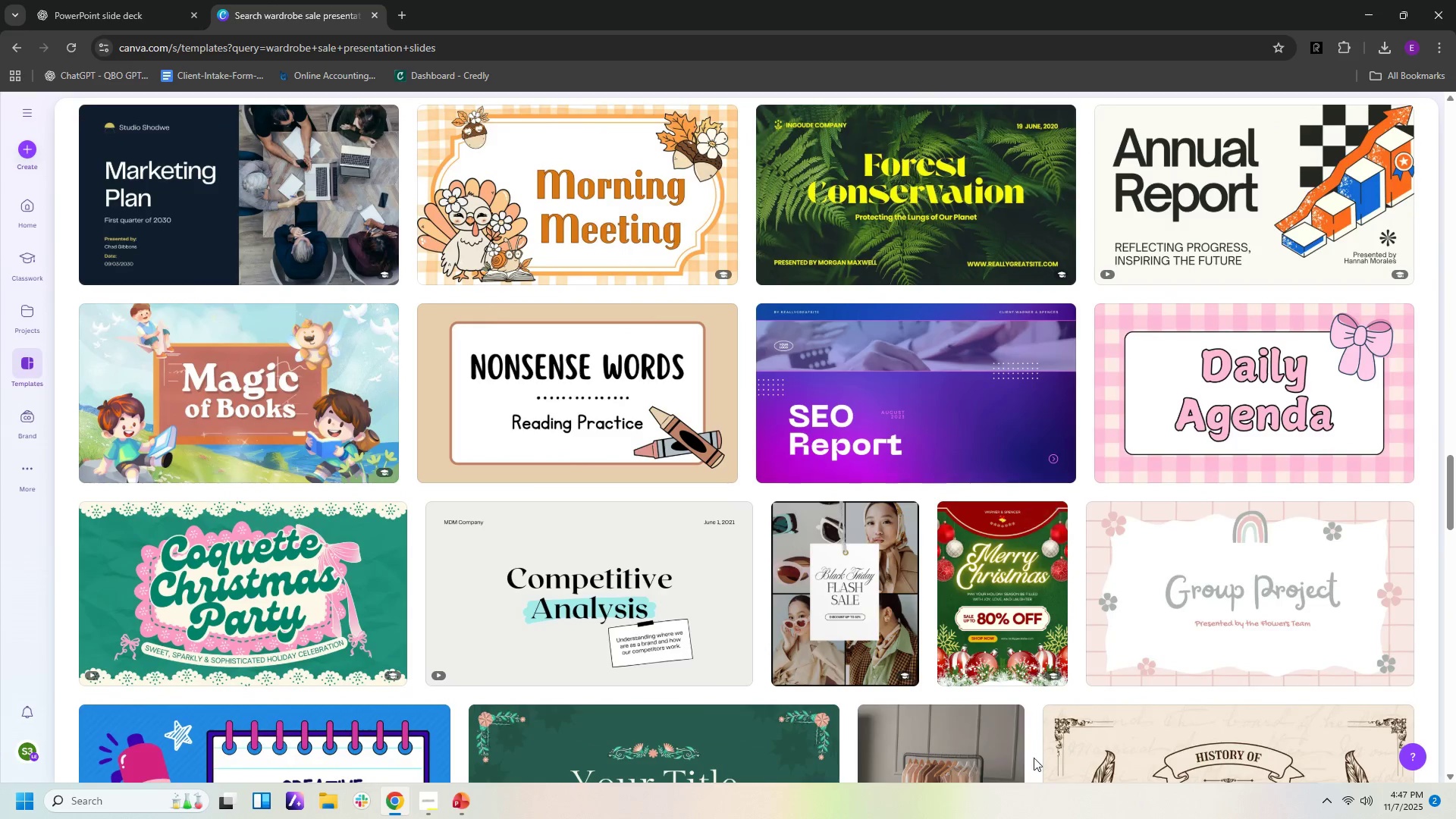 
scroll: coordinate [1049, 818], scroll_direction: down, amount: 3.0
 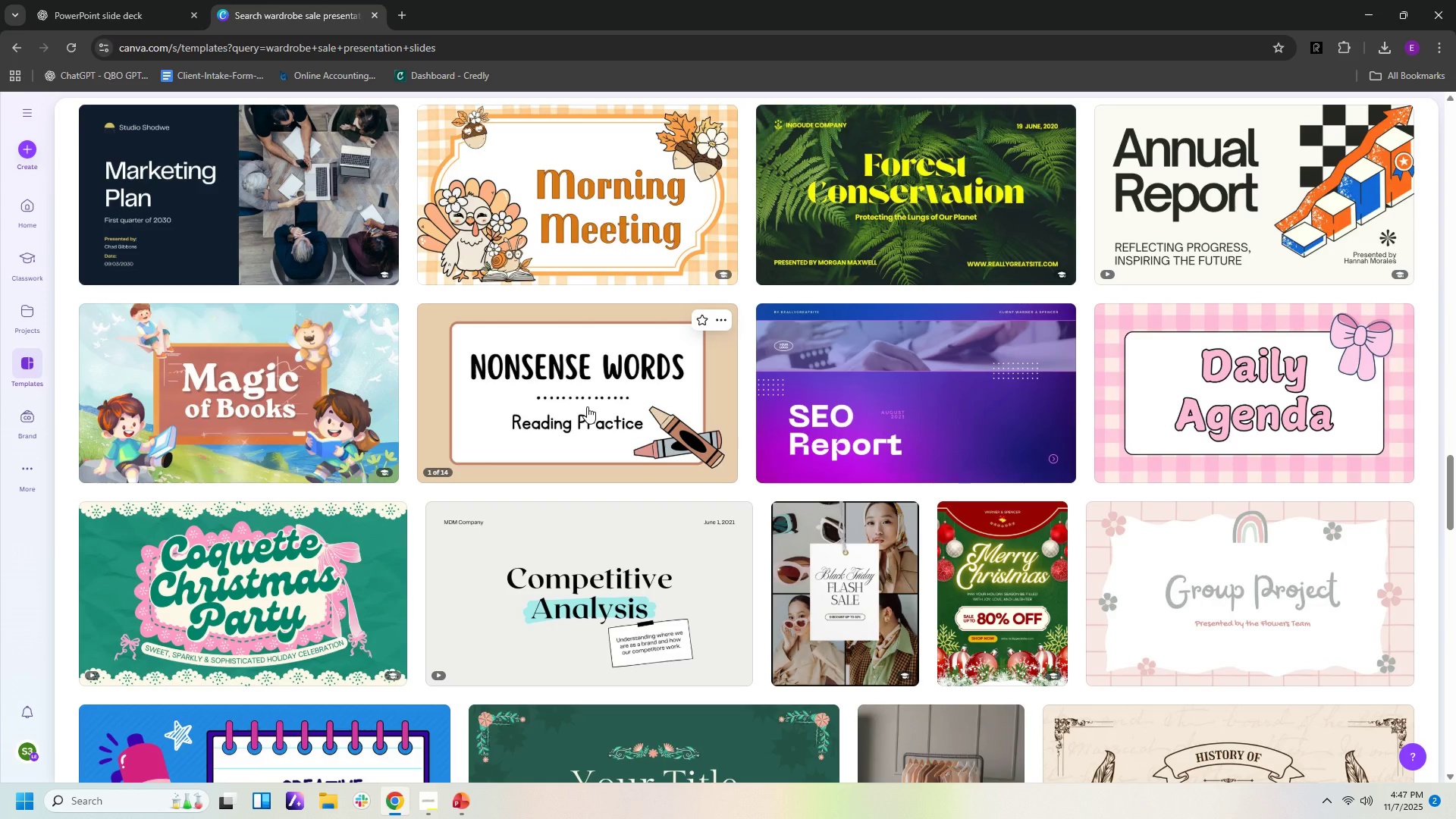 
wait(9.21)
 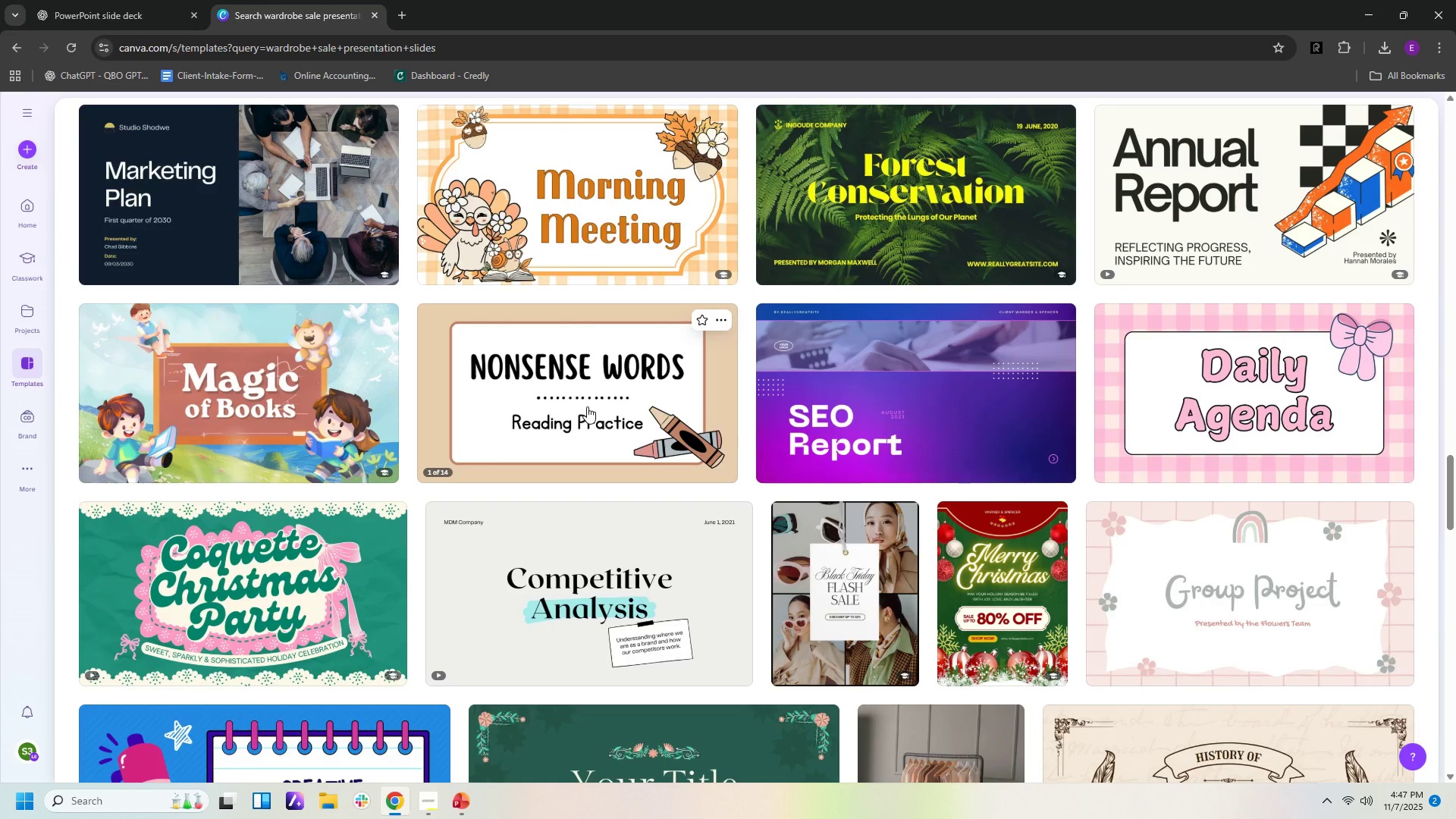 
scroll: coordinate [860, 448], scroll_direction: down, amount: 5.0